 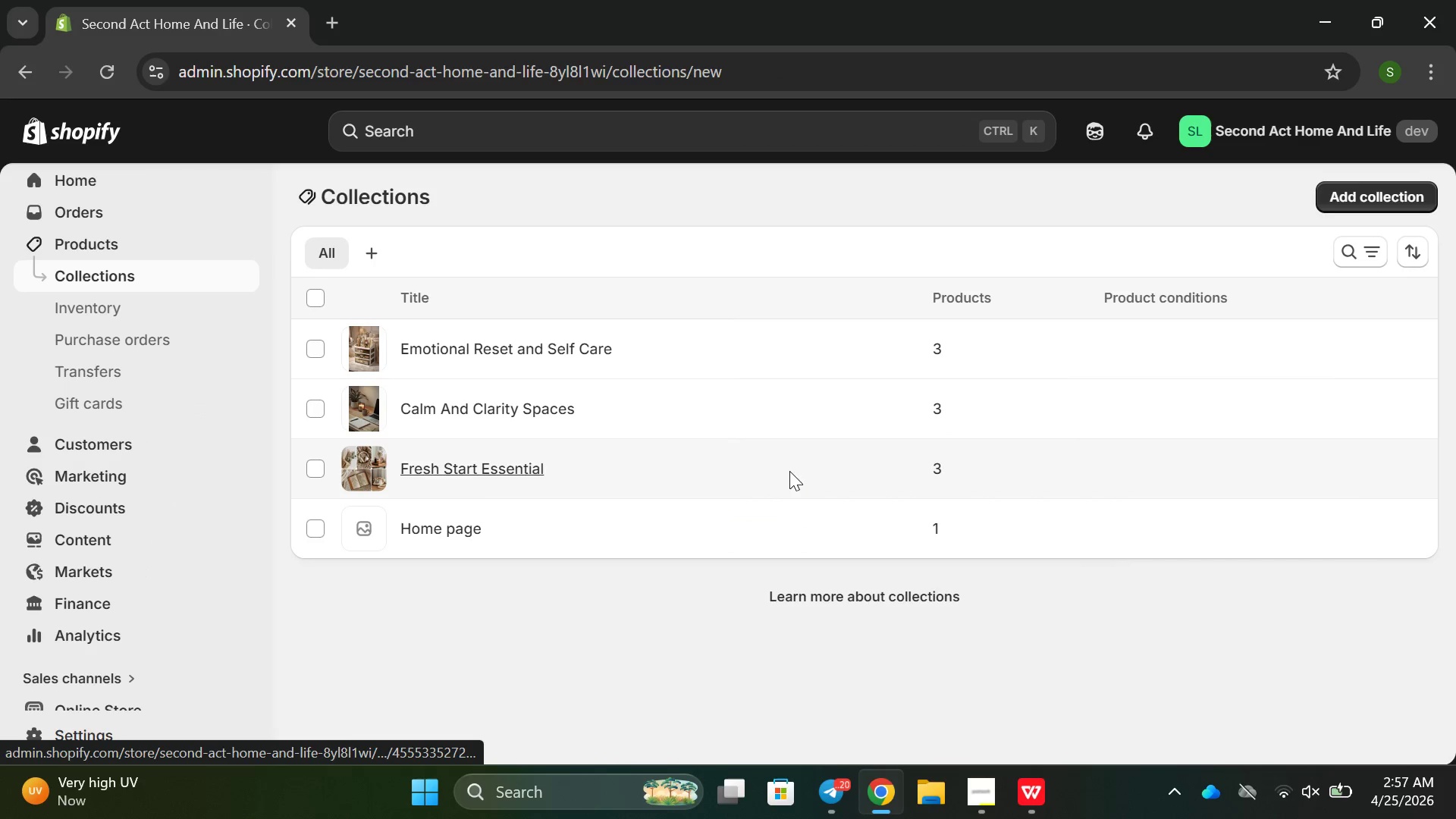 
left_click([460, 282])
 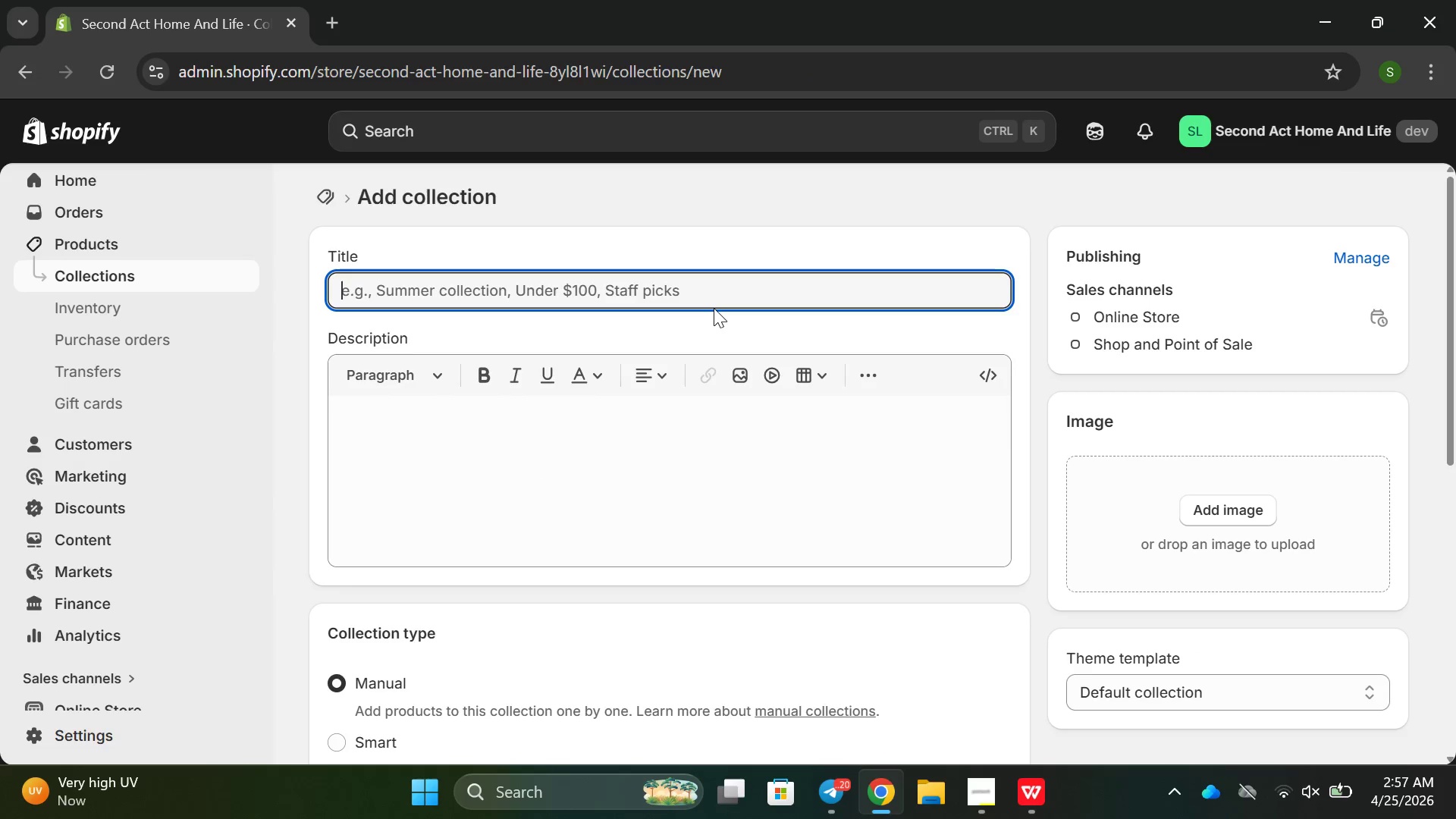 
type(organ)
key(Backspace)
key(Backspace)
key(Backspace)
key(Backspace)
key(Backspace)
type(Ora)
key(Backspace)
type(a)
key(Backspace)
type(ganized Lin)
key(Backspace)
type(vinf)
key(Backspace)
type(g)
 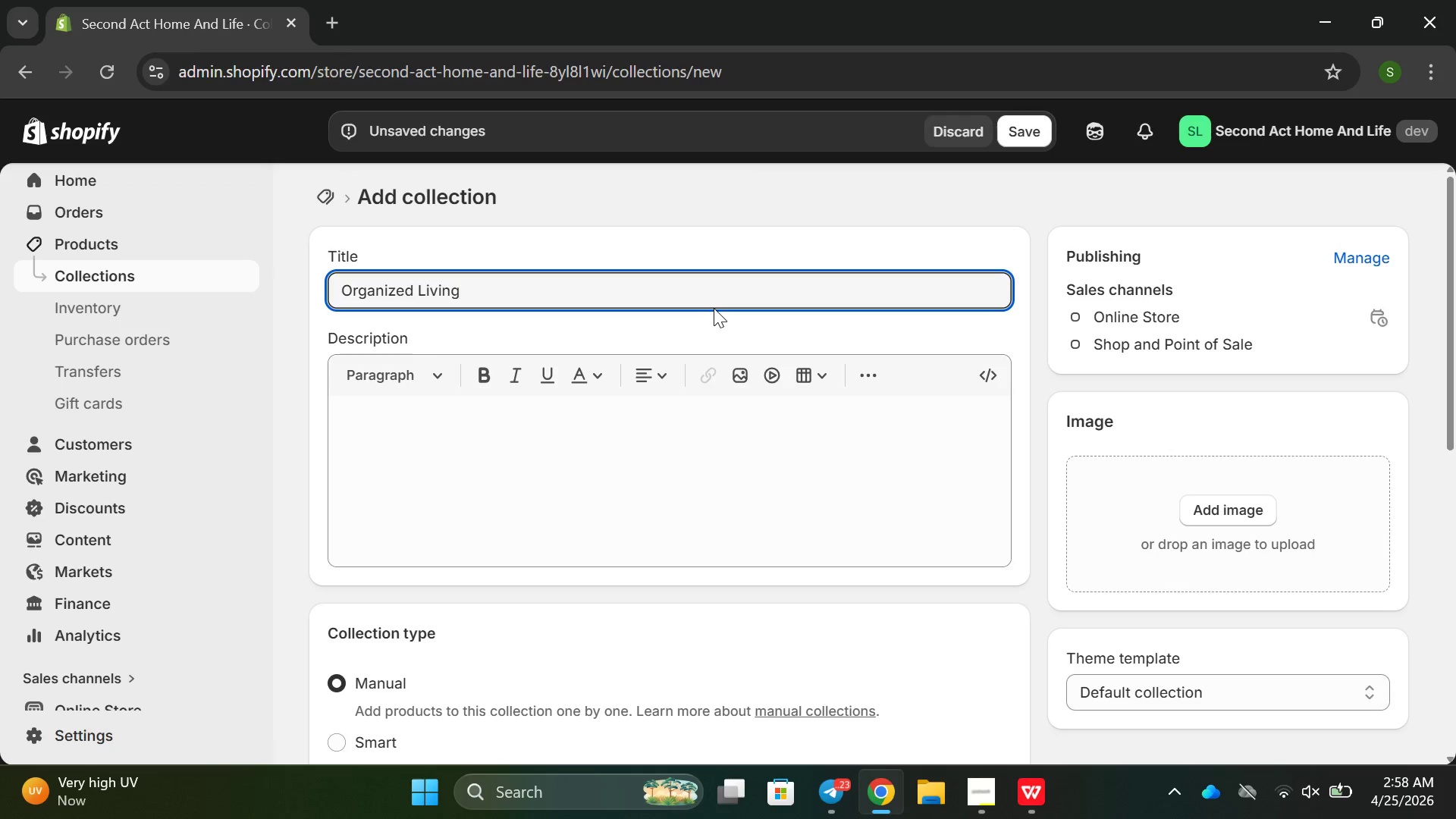 
left_click([585, 487])
 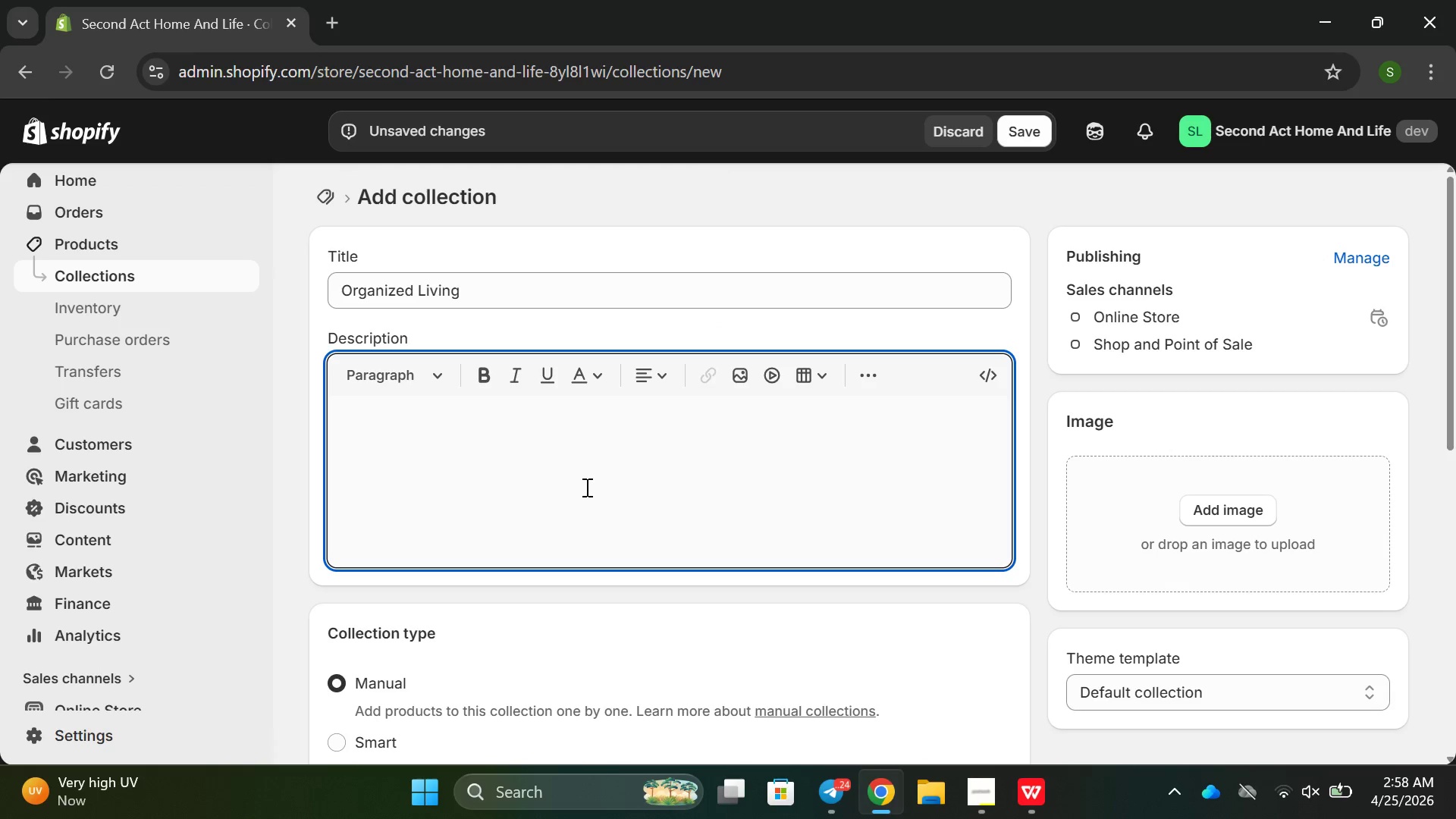 
type(Brings)
key(Backspace)
type( order bacek)
key(Backspace)
key(Backspace)
type(k intok)
key(Backspace)
type( your life wir)
key(Backspace)
type(th pre)
key(Backspace)
type(actical mim)
key(Backspace)
type(nimalist solutions designd o)
key(Backspace)
type(to simplify your daily routines. This collections)
key(Backspace)
type( focue)
key(Backspace)
type(ses on smart organia)
key(Backspace)
type(xa)
key(Backspace)
key(Backspace)
type(xa)
key(Backspace)
type(za)
key(Backspace)
key(Backspace)
key(Backspace)
type(zation system that save time. redu)
key(Backspace)
key(Backspace)
key(Backspace)
key(Backspace)
type(Reduce stress and create a ene)
key(Backspace)
key(Backspace)
type(e of control i )
key(Backspace)
type(n your enviroment )
key(Backspace)
key(Backspace)
key(Backspace)
key(Backspace)
key(Backspace)
type(nment )
key(Backspace)
type(. perfect fror)
key(Backspace)
key(Backspace)
key(Backspace)
type(or building consistent habite)
key(Backspace)
type(s and maintaining a clean strutured h)
key(Backspace)
key(Backspace)
 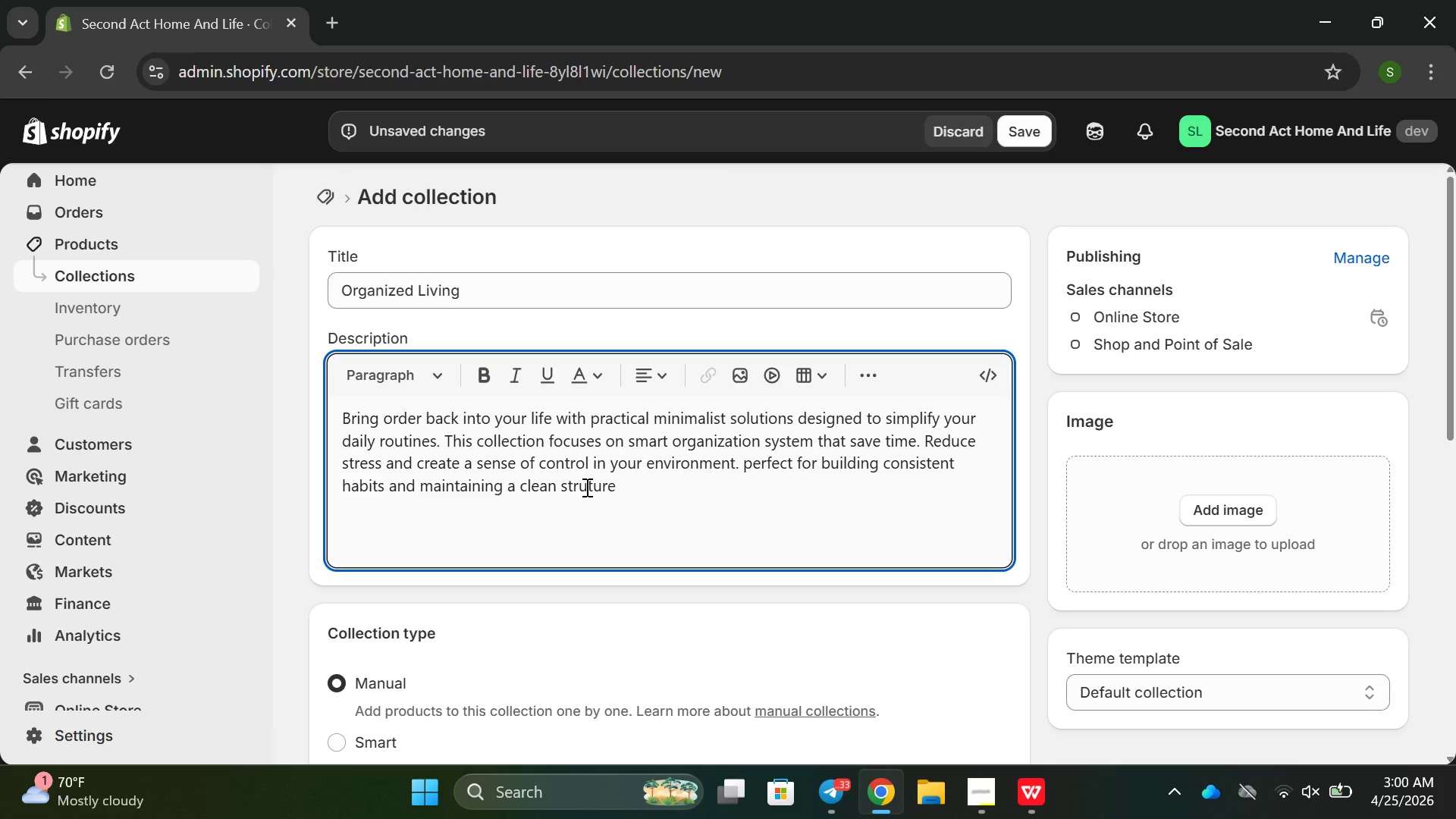 
 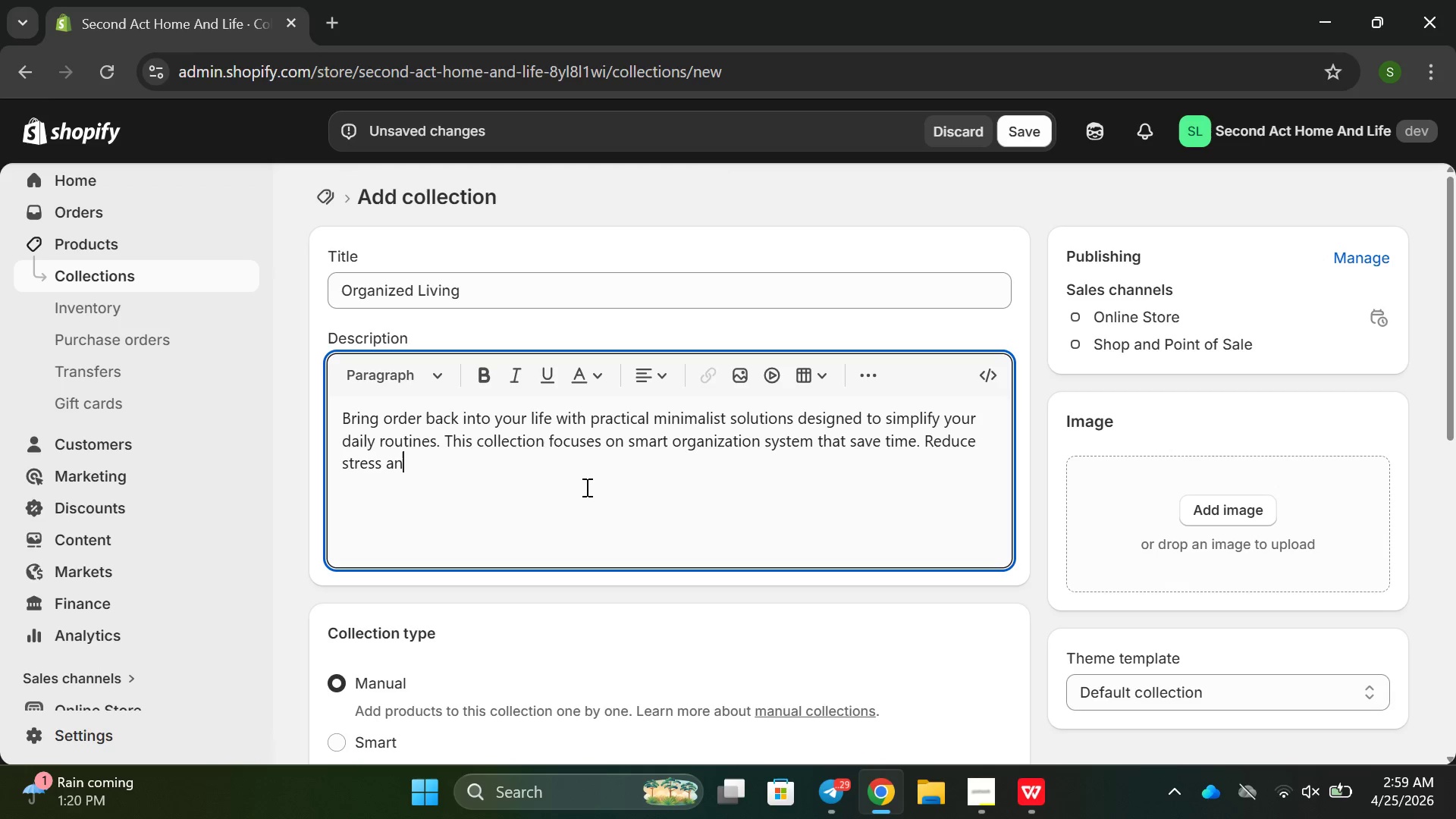 
hold_key(key=Backspace, duration=0.66)
 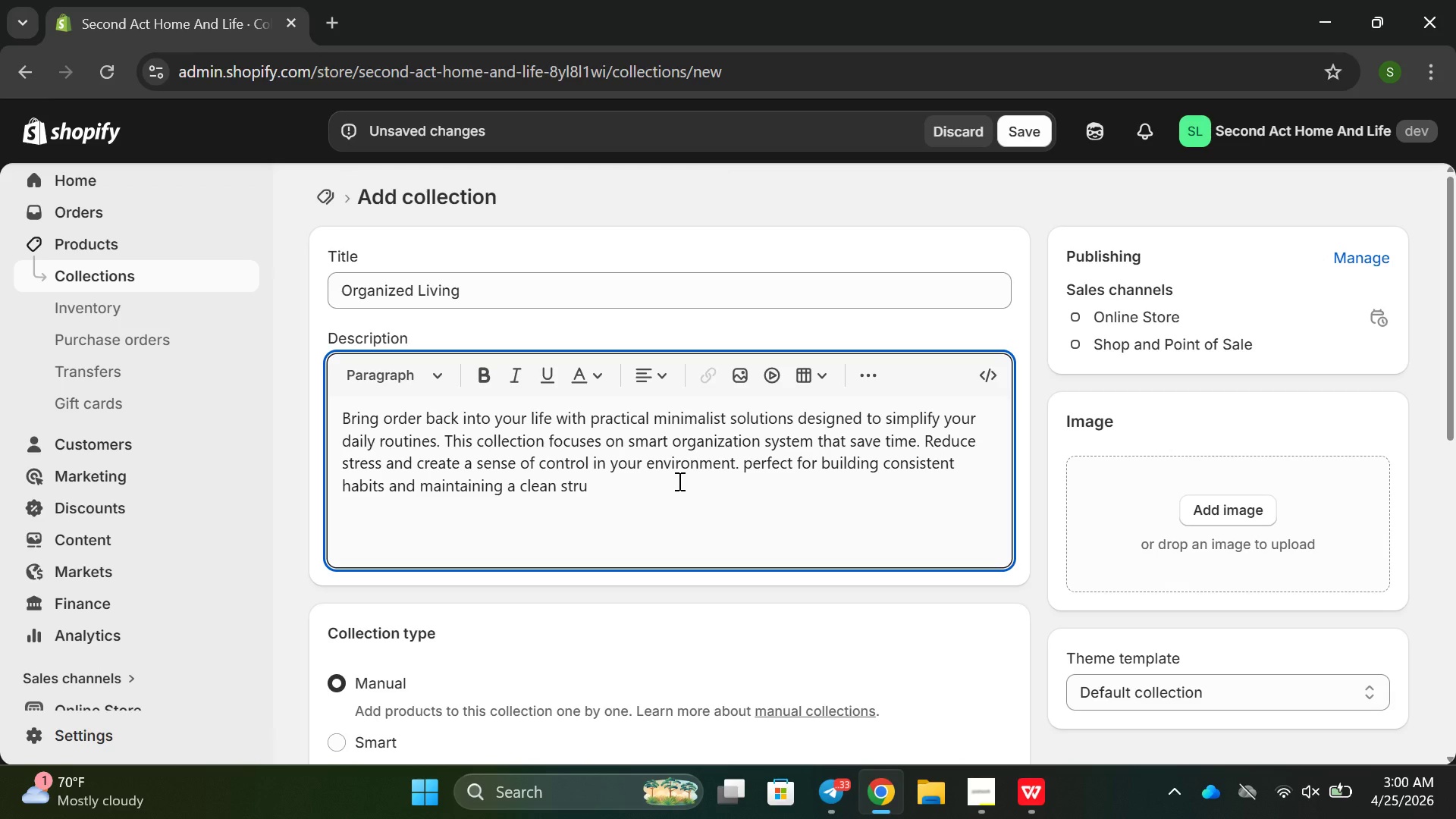 
type(ctured home.)
 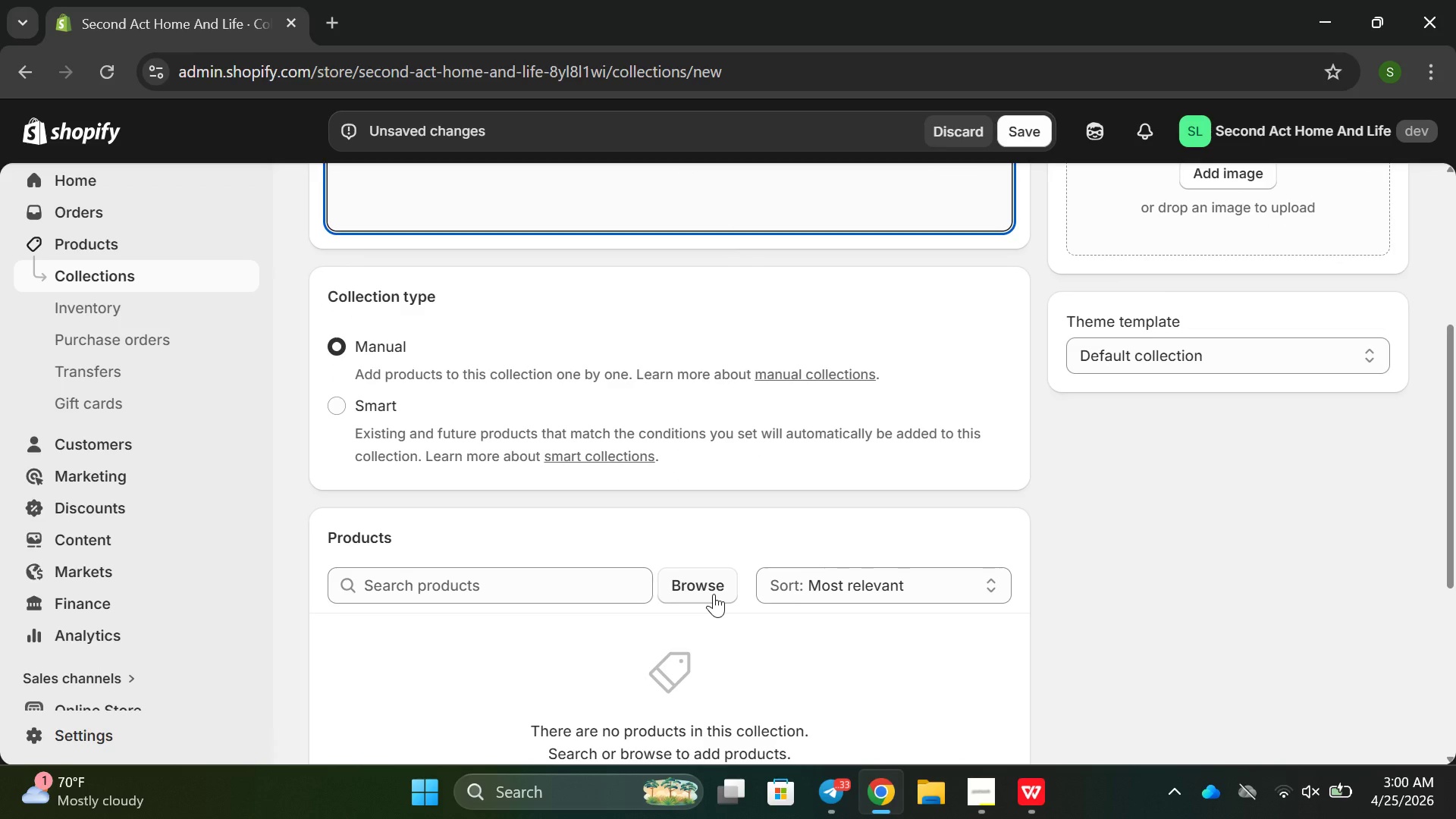 
wait(7.67)
 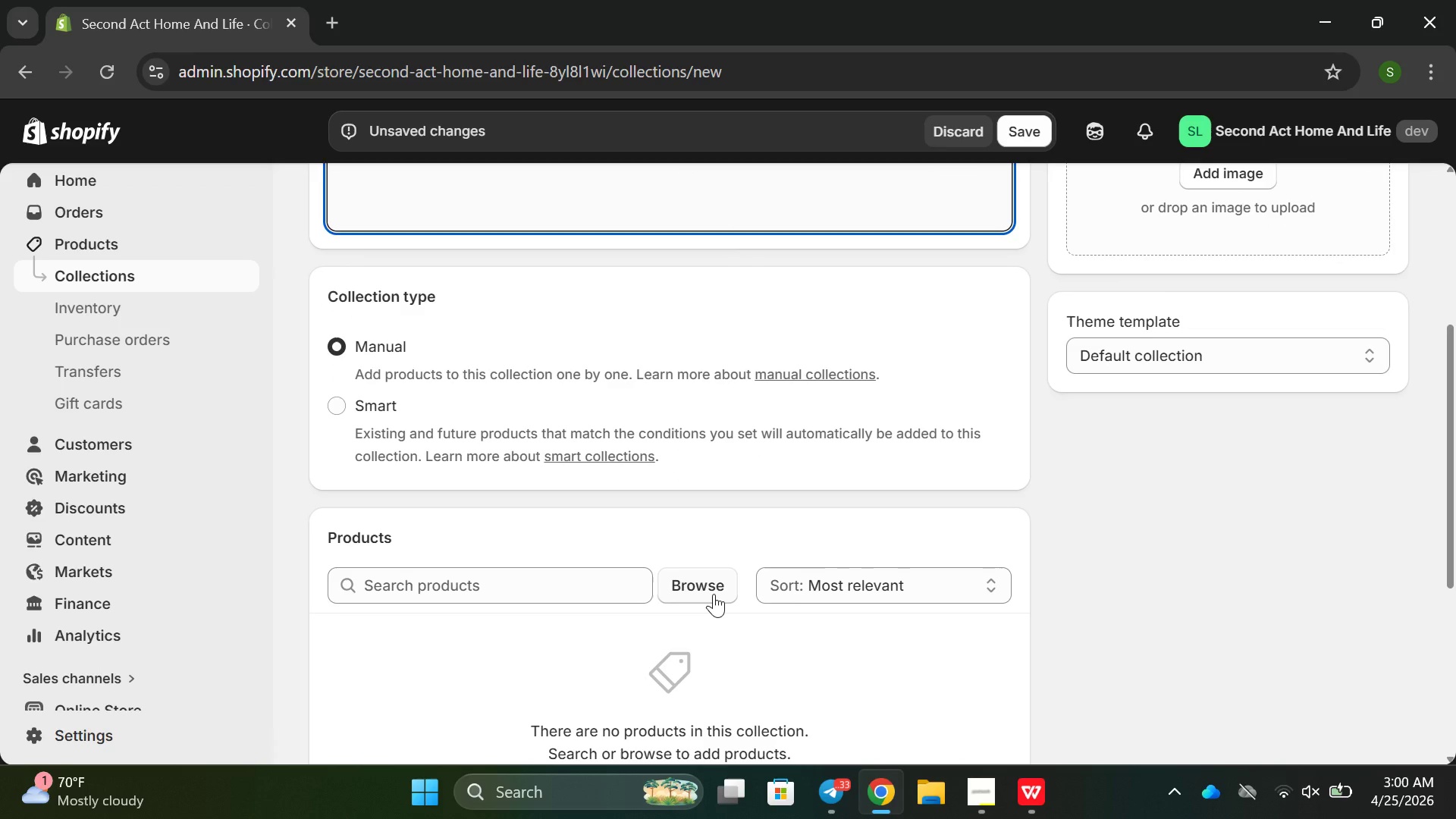 
left_click([704, 589])
 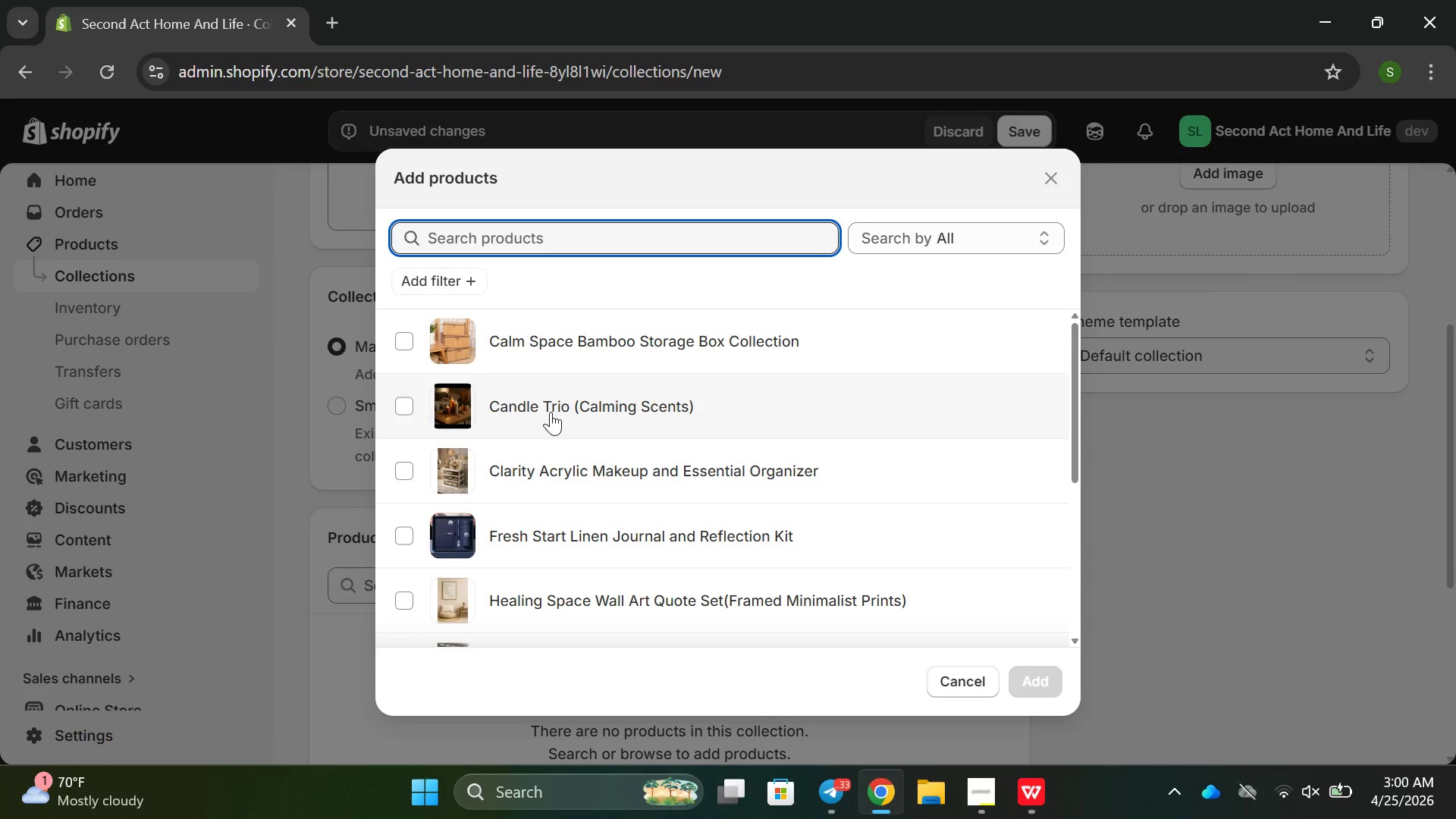 
scroll: coordinate [544, 447], scroll_direction: down, amount: 6.0
 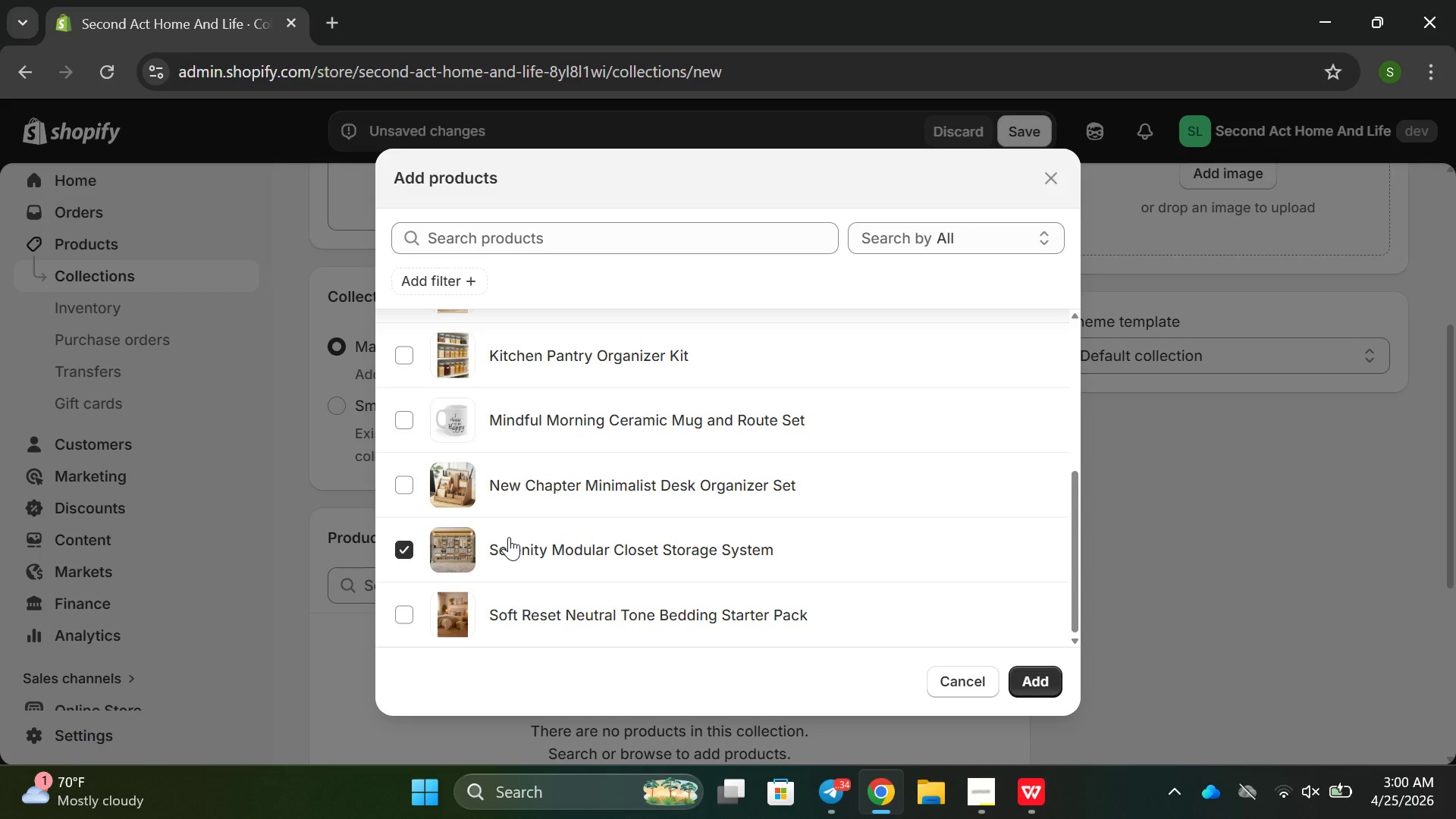 
scroll: coordinate [507, 538], scroll_direction: up, amount: 3.0
 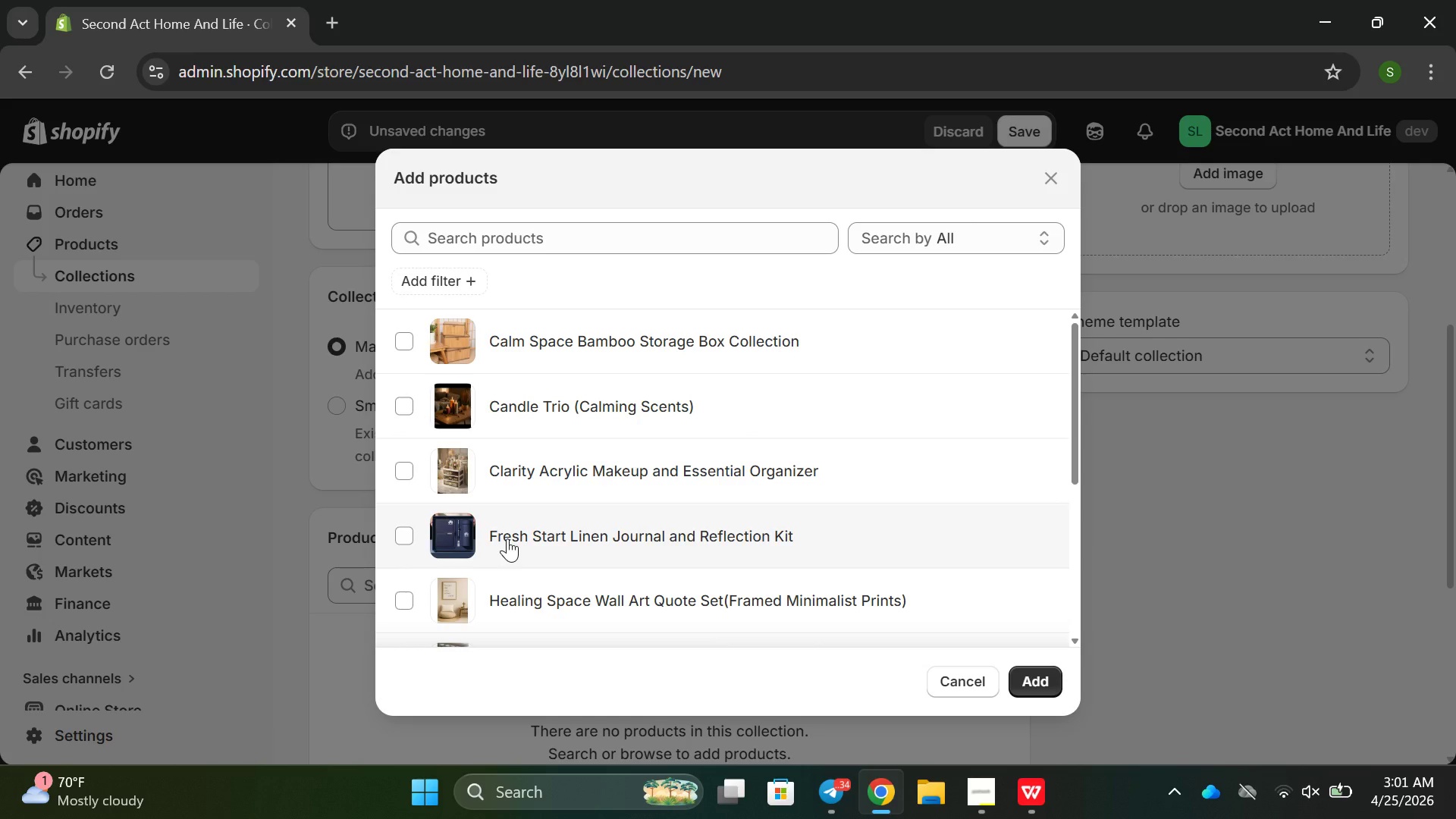 
scroll: coordinate [507, 538], scroll_direction: down, amount: 1.0
 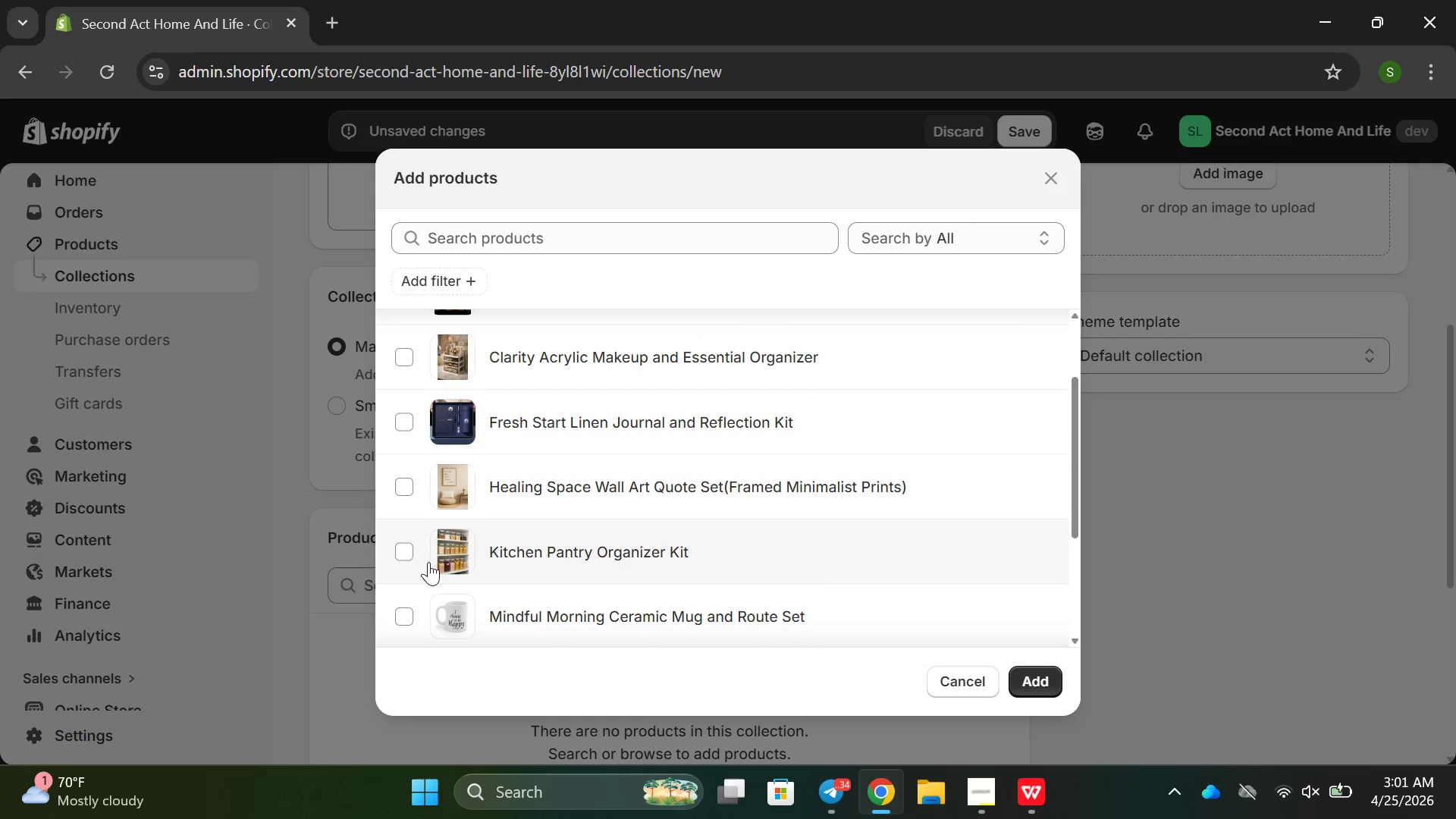 
left_click([428, 563])
 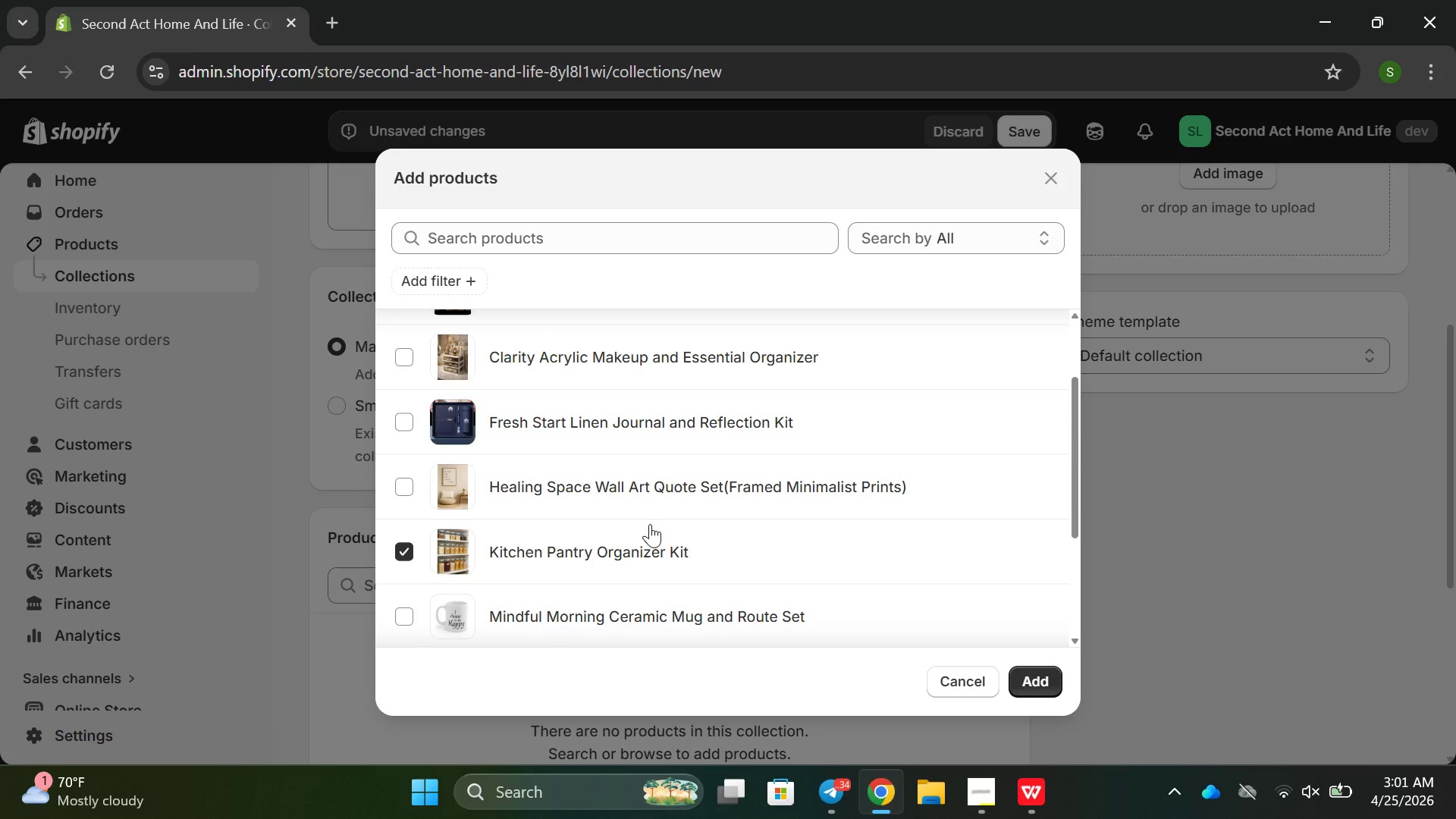 
scroll: coordinate [650, 524], scroll_direction: up, amount: 1.0
 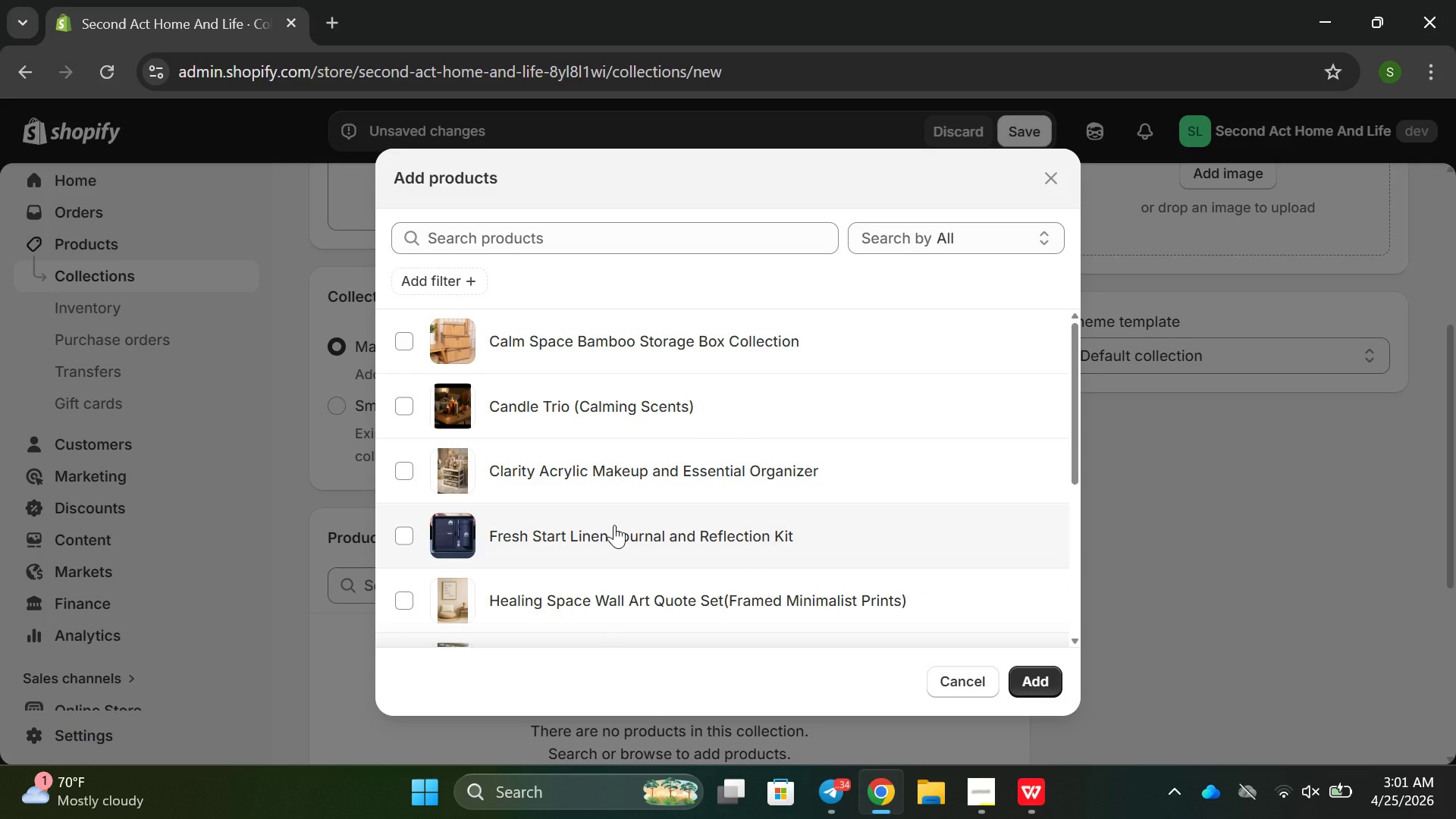 
scroll: coordinate [606, 530], scroll_direction: down, amount: 2.0
 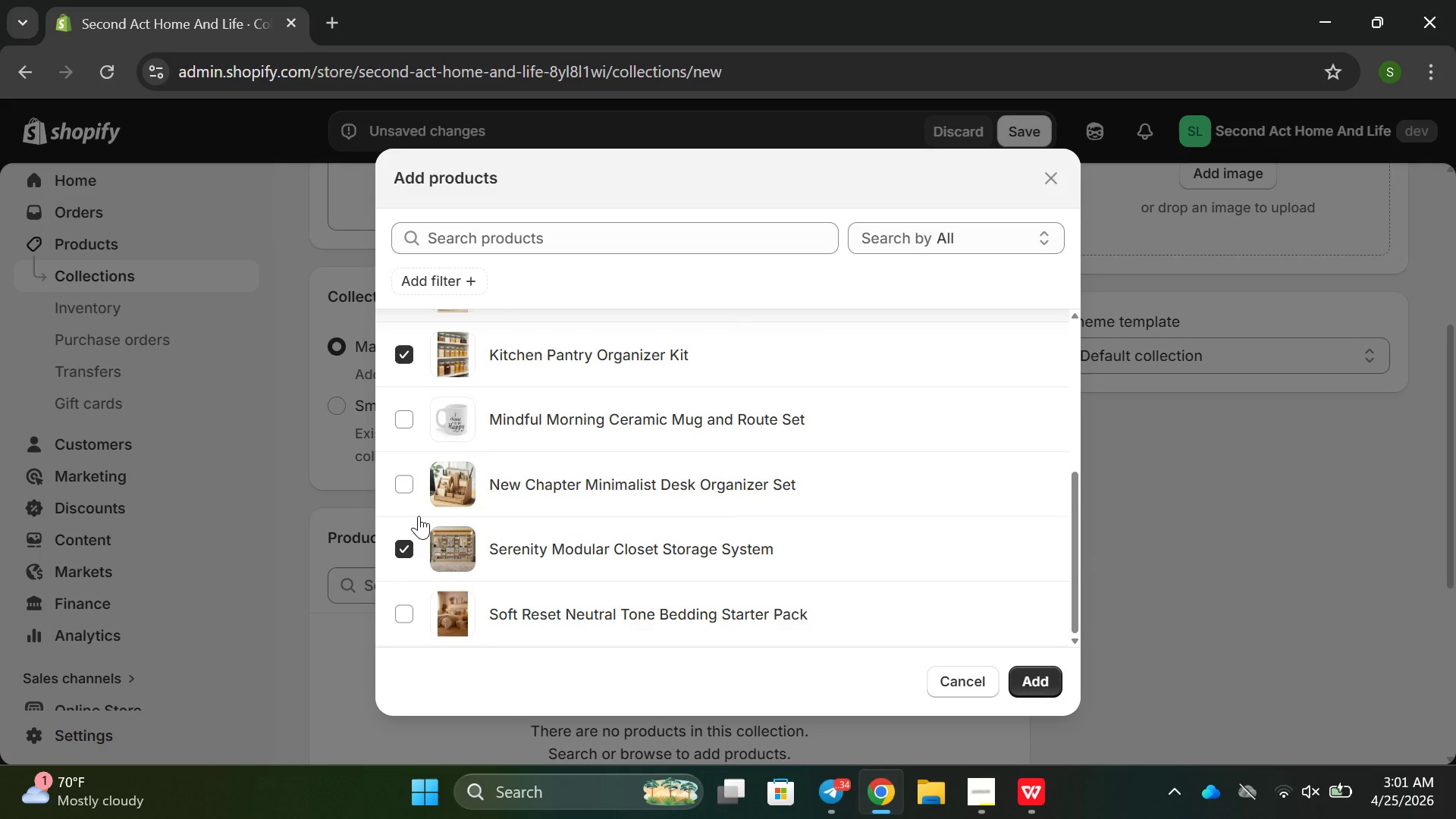 
left_click([404, 494])
 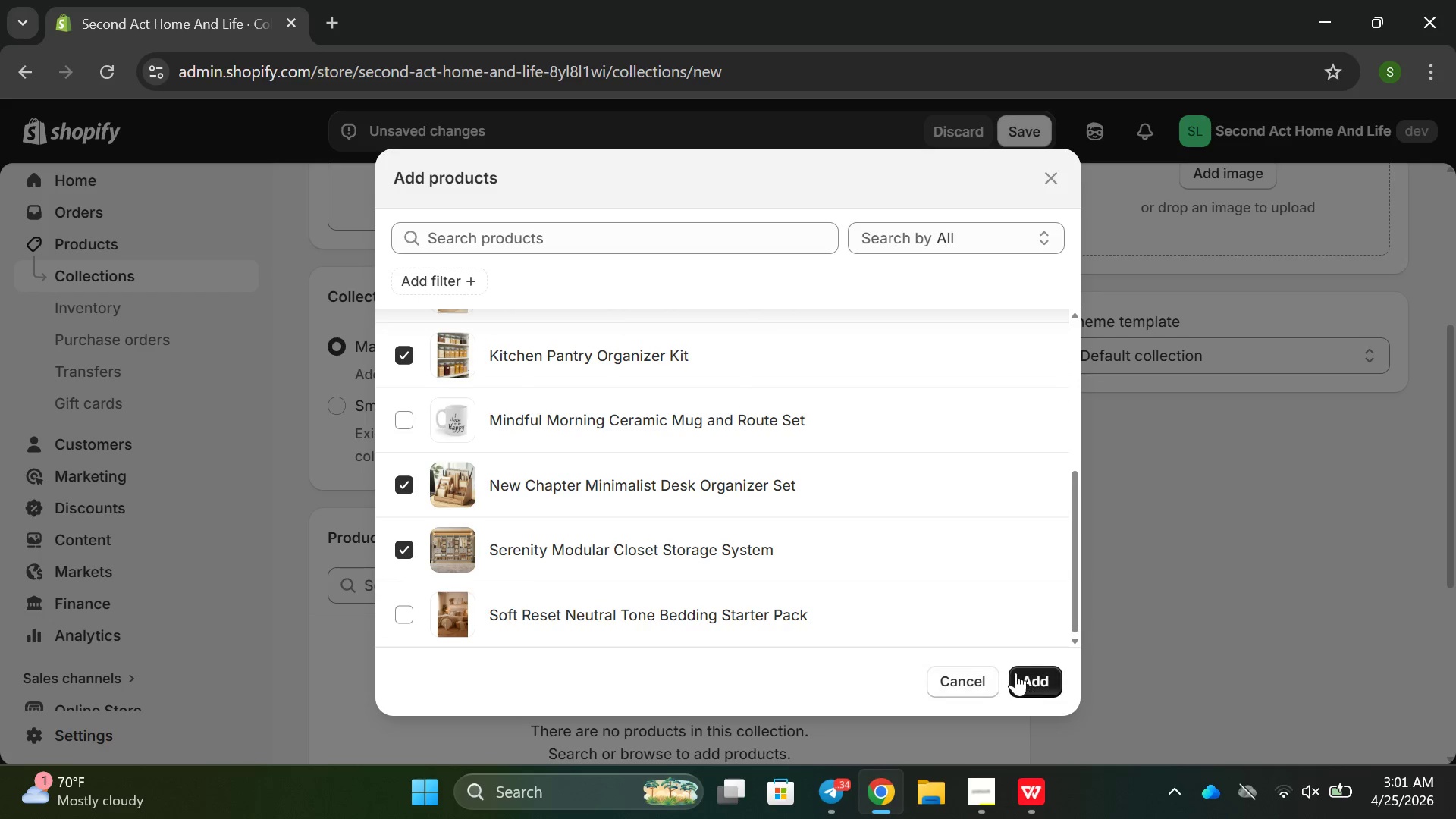 
left_click([1015, 673])
 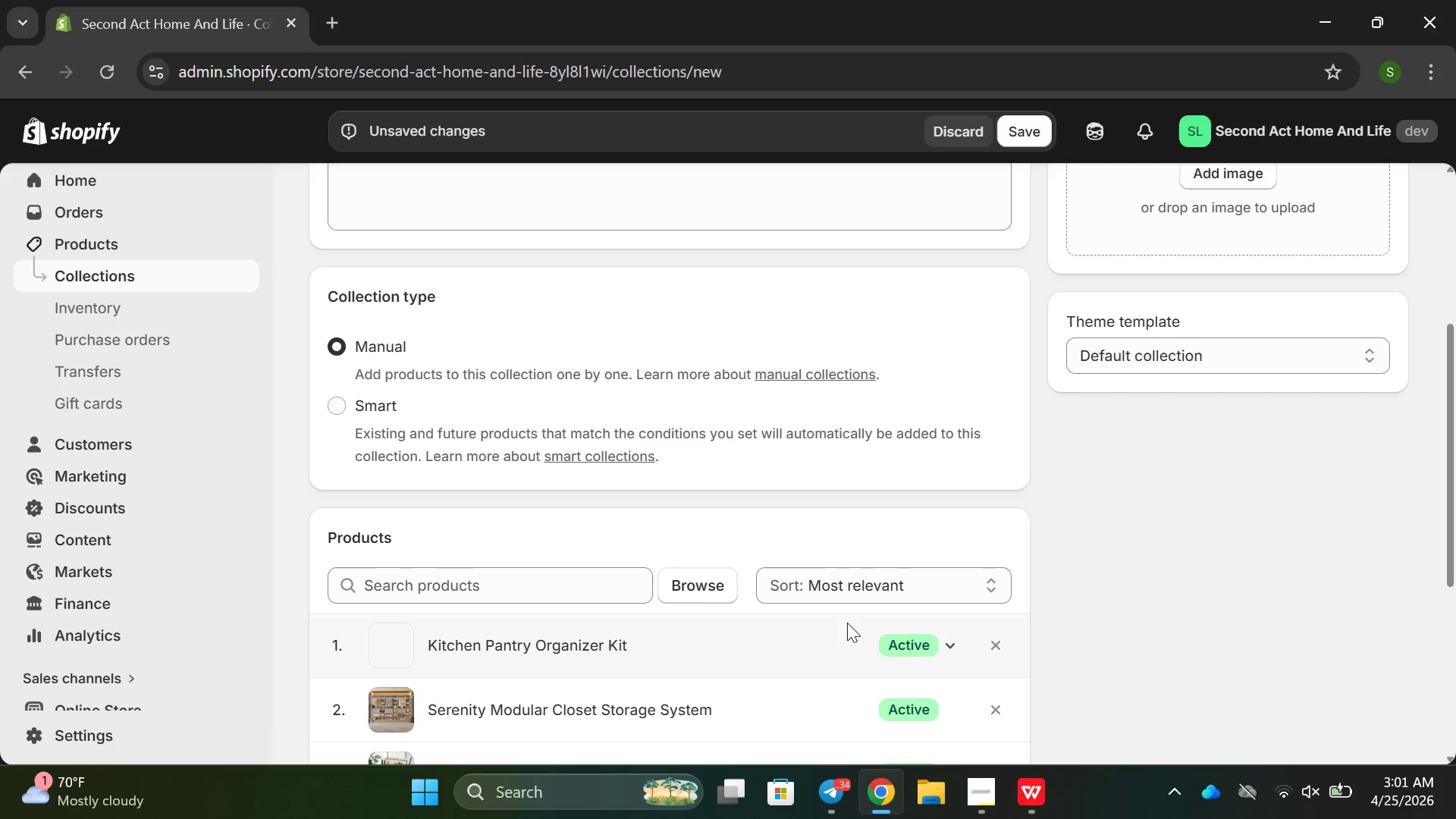 
scroll: coordinate [655, 588], scroll_direction: down, amount: 5.0
 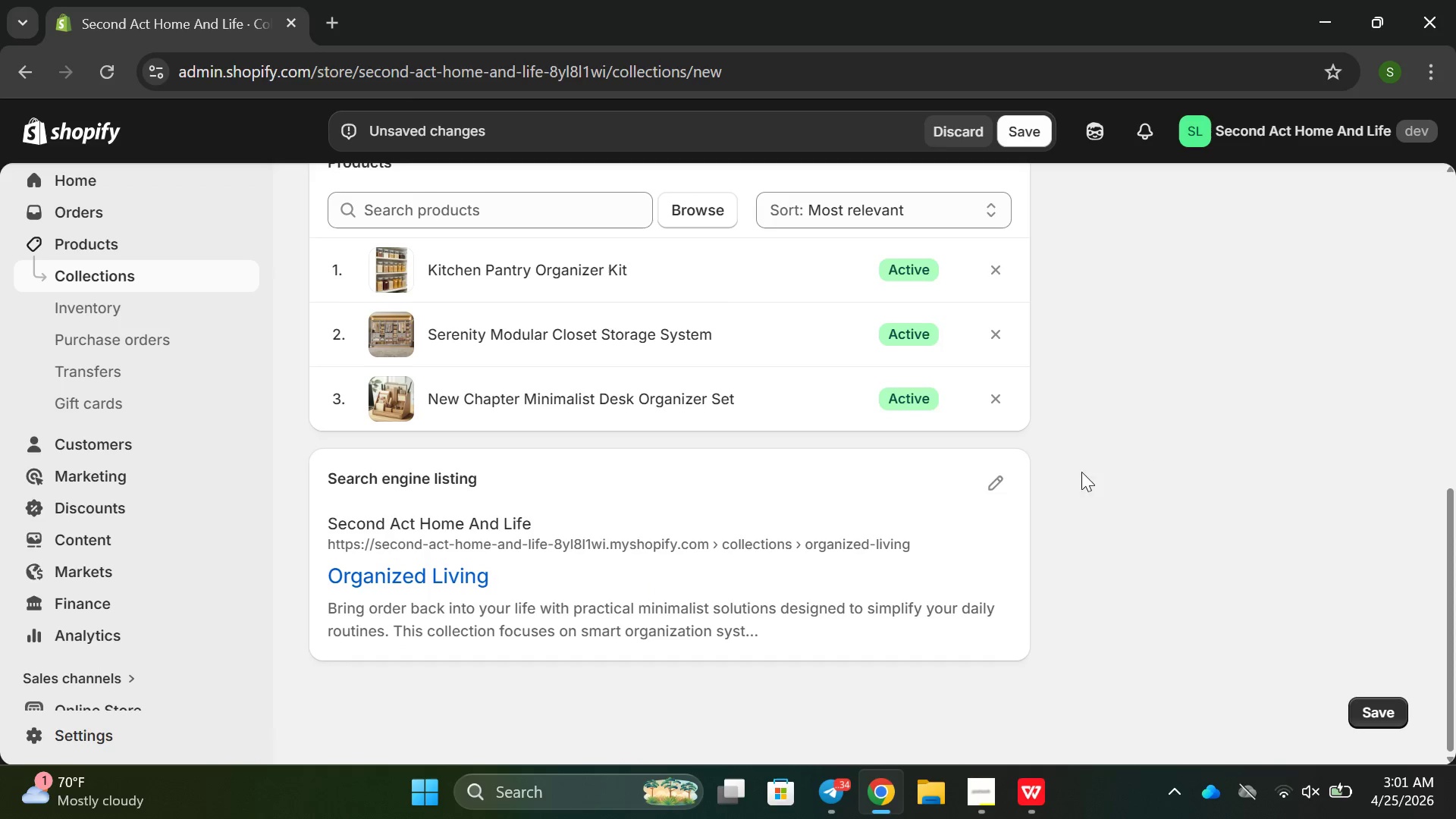 
left_click([984, 491])
 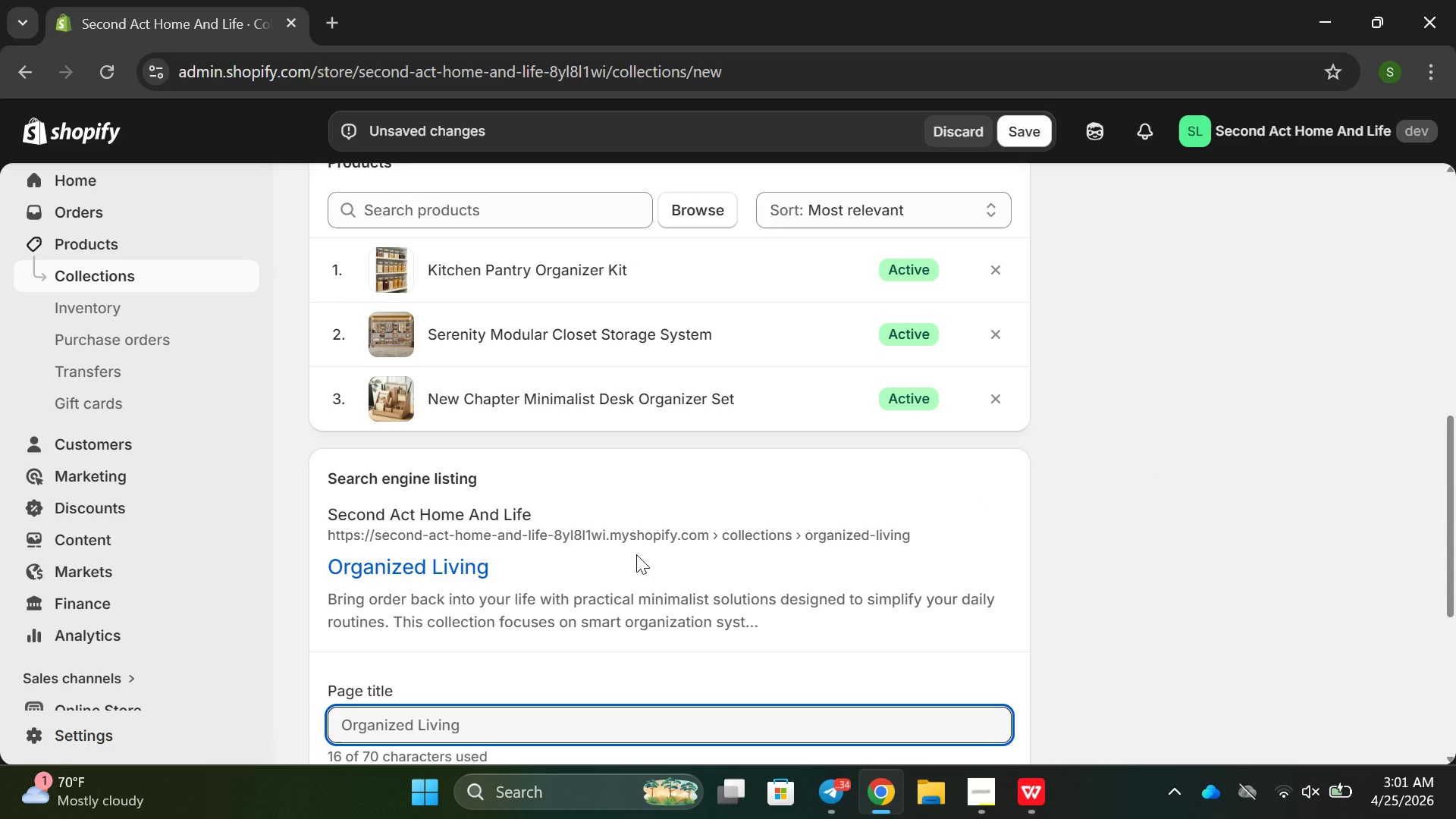 
scroll: coordinate [636, 560], scroll_direction: down, amount: 2.0
 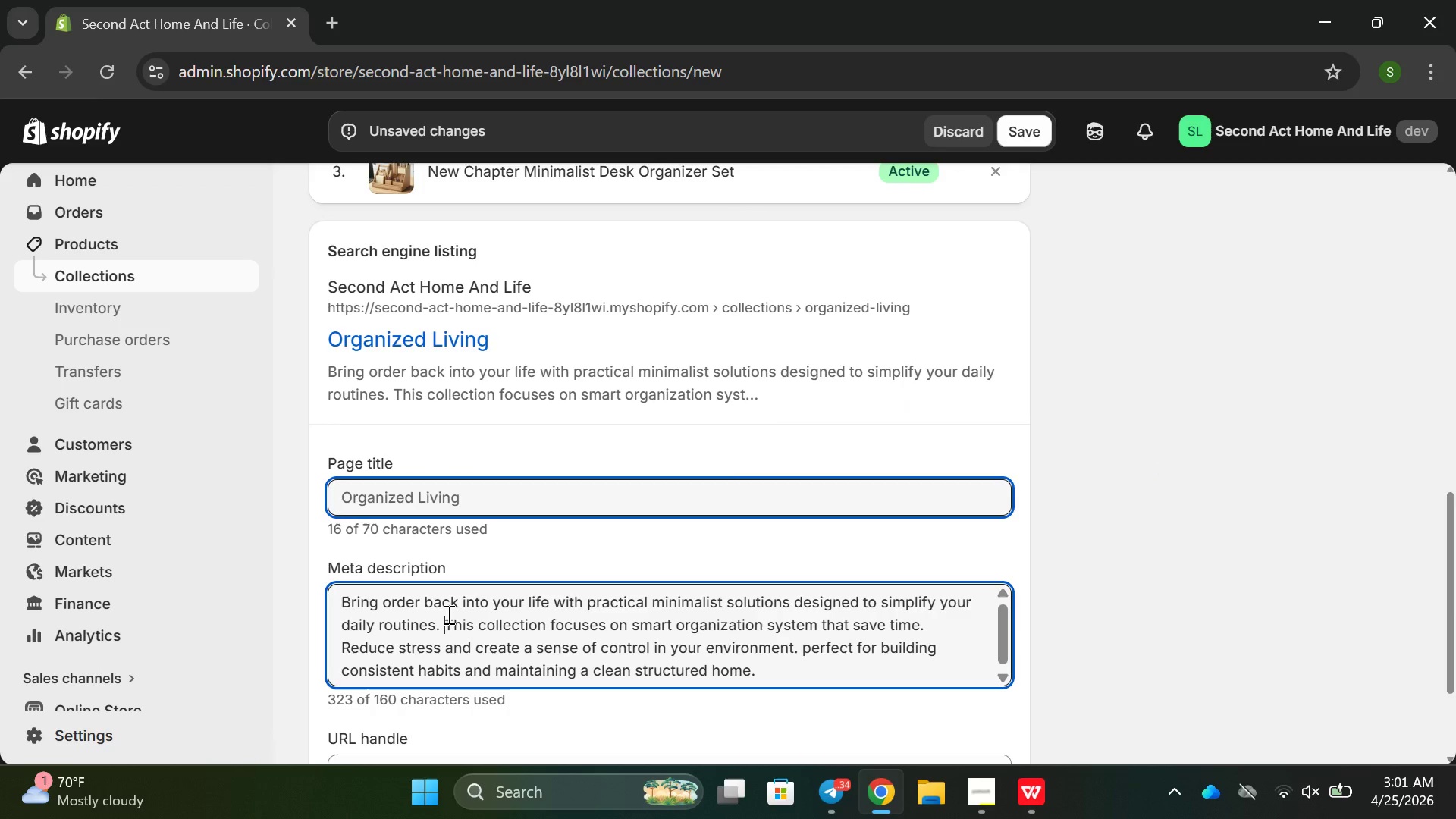 
left_click_drag(start_coordinate=[449, 614], to_coordinate=[449, 620])
 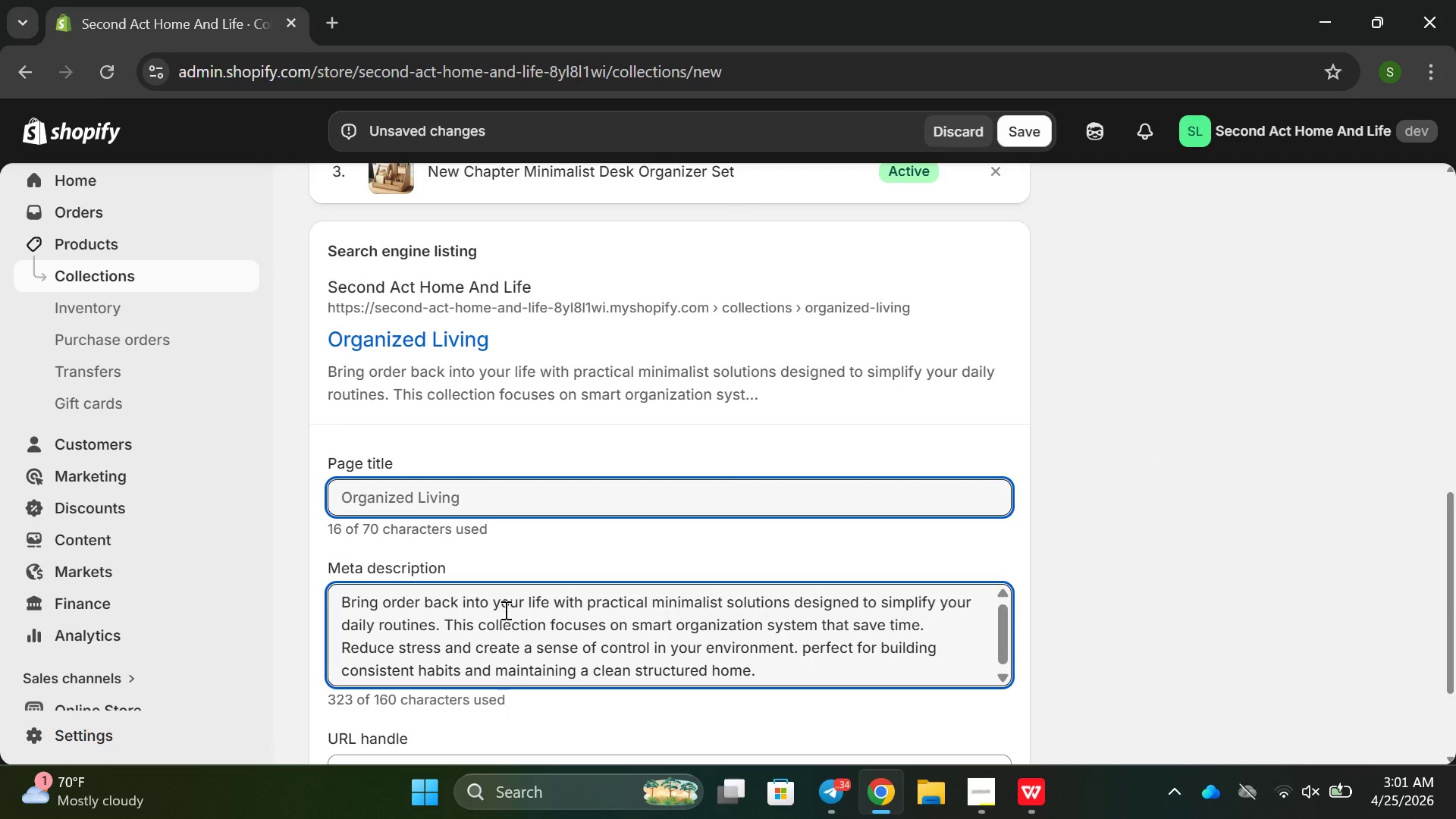 
left_click_drag(start_coordinate=[796, 680], to_coordinate=[317, 595])
 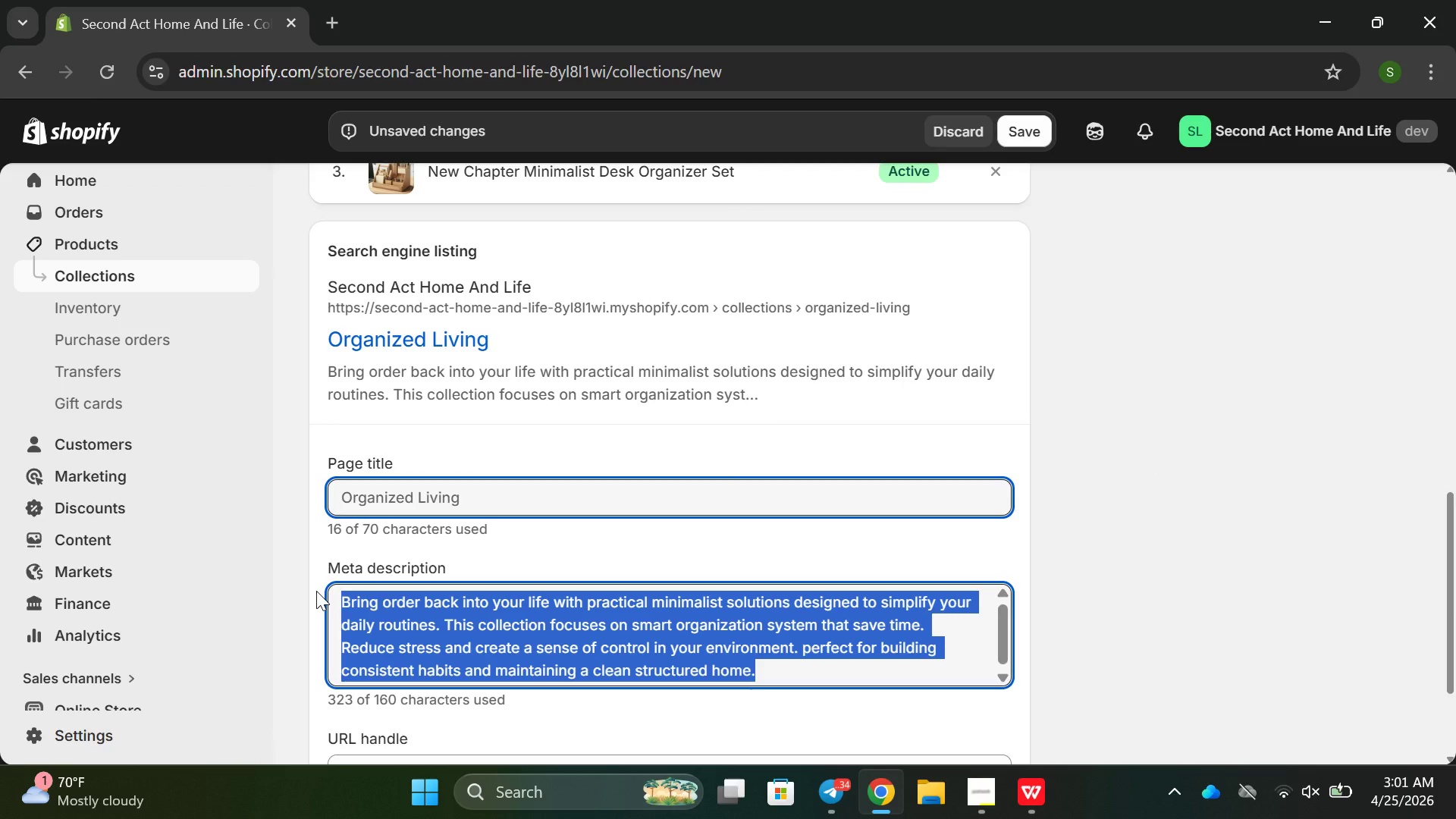 
key(Backspace)
 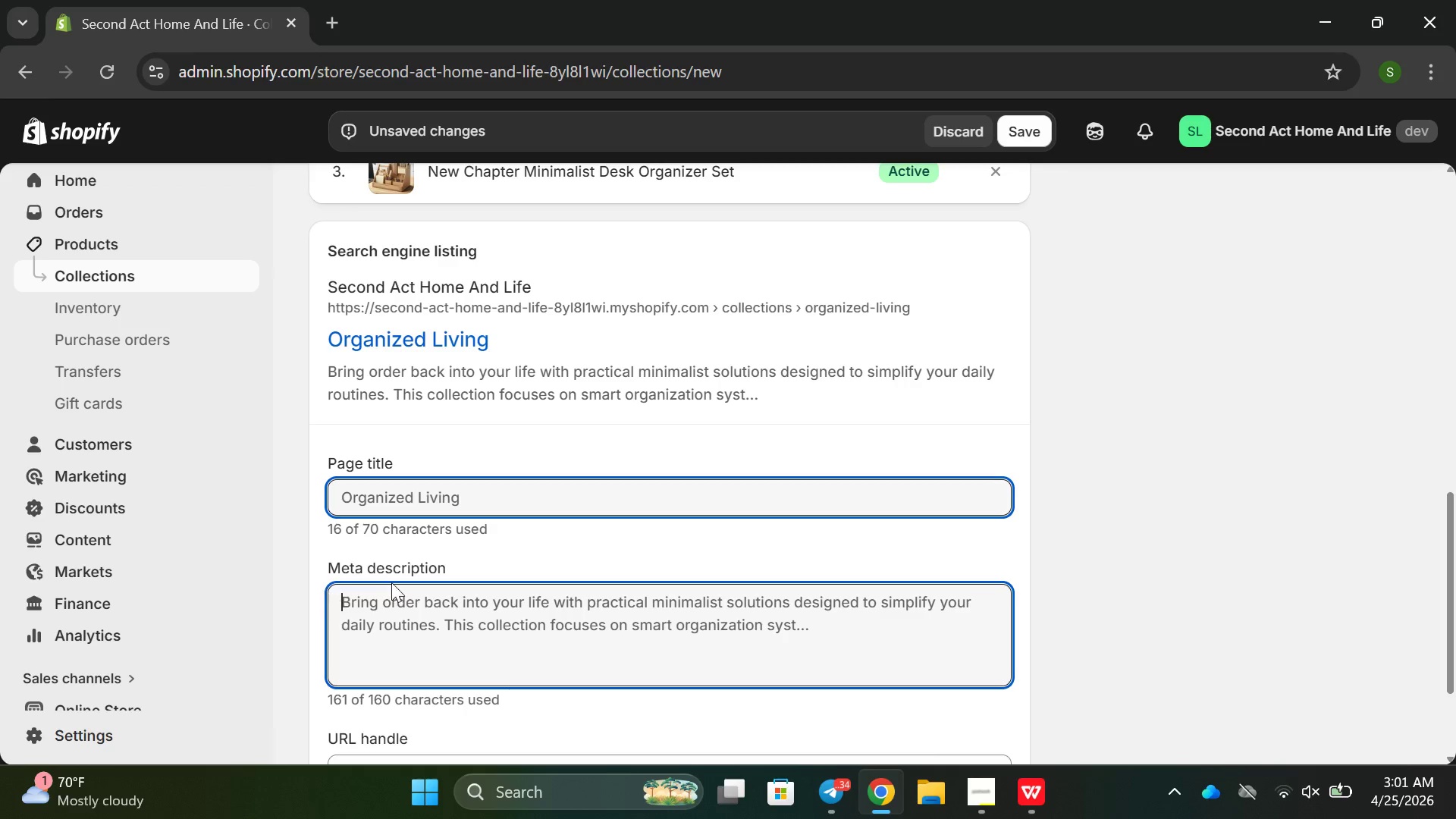 
type(h)
key(Backspace)
type(Home organization products fro decl)
key(Backspace)
key(Backspace)
key(Backspace)
key(Backspace)
key(Backspace)
key(Backspace)
key(Backspace)
type(or declutter)
key(Backspace)
type(ring and sipli)
key(Backspace)
key(Backspace)
key(Backspace)
type(mplified living.D)
key(Backspace)
type( Dir)
key(Backspace)
type(scover smart S)
key(Backspace)
type(sst)
key(Backspace)
key(Backspace)
type(tore )
key(Backspace)
type(a)
key(Backspace)
key(Backspace)
type(age solutions that cra)
key(Backspace)
type(eat stuctured e)
 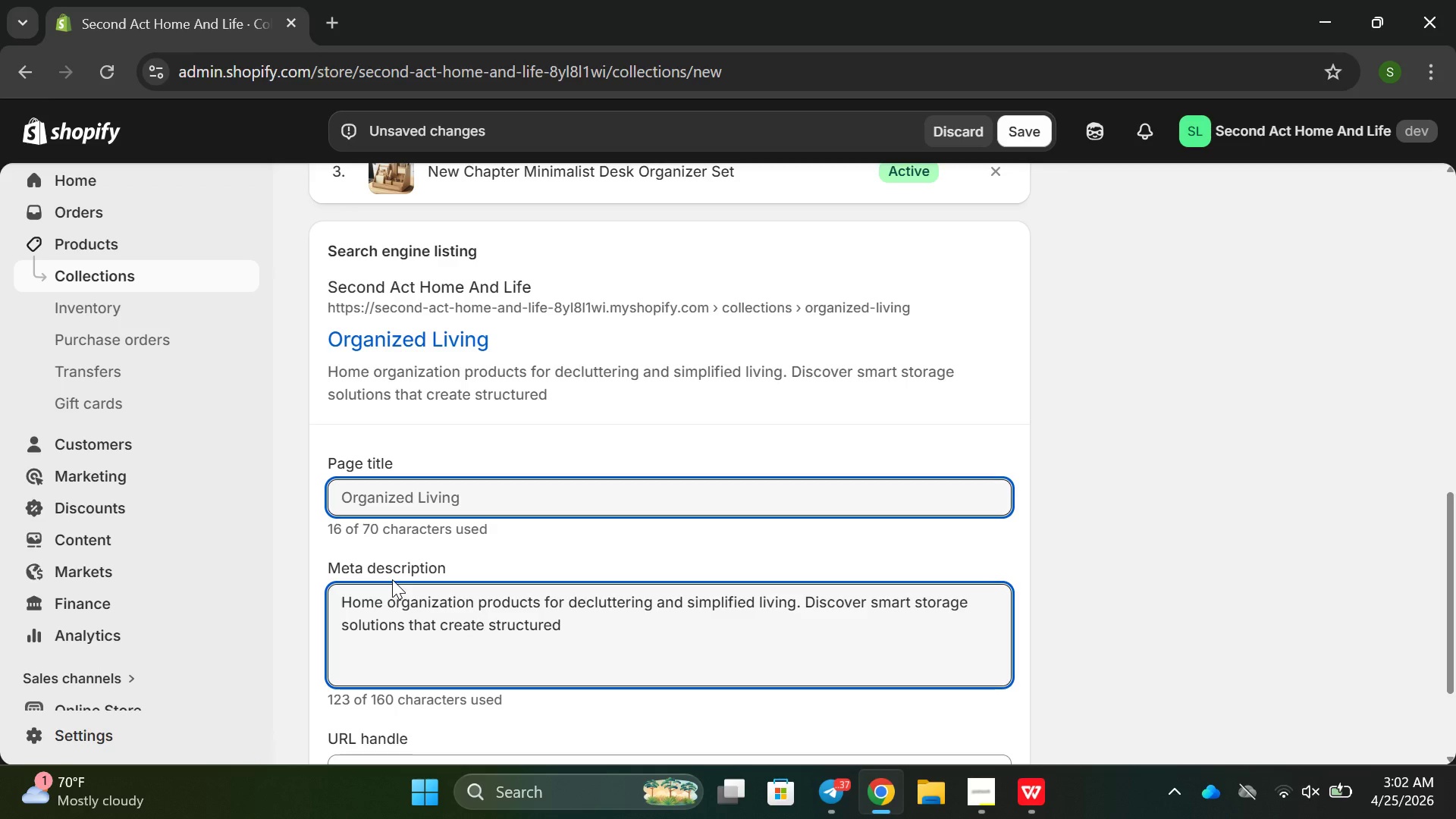 
 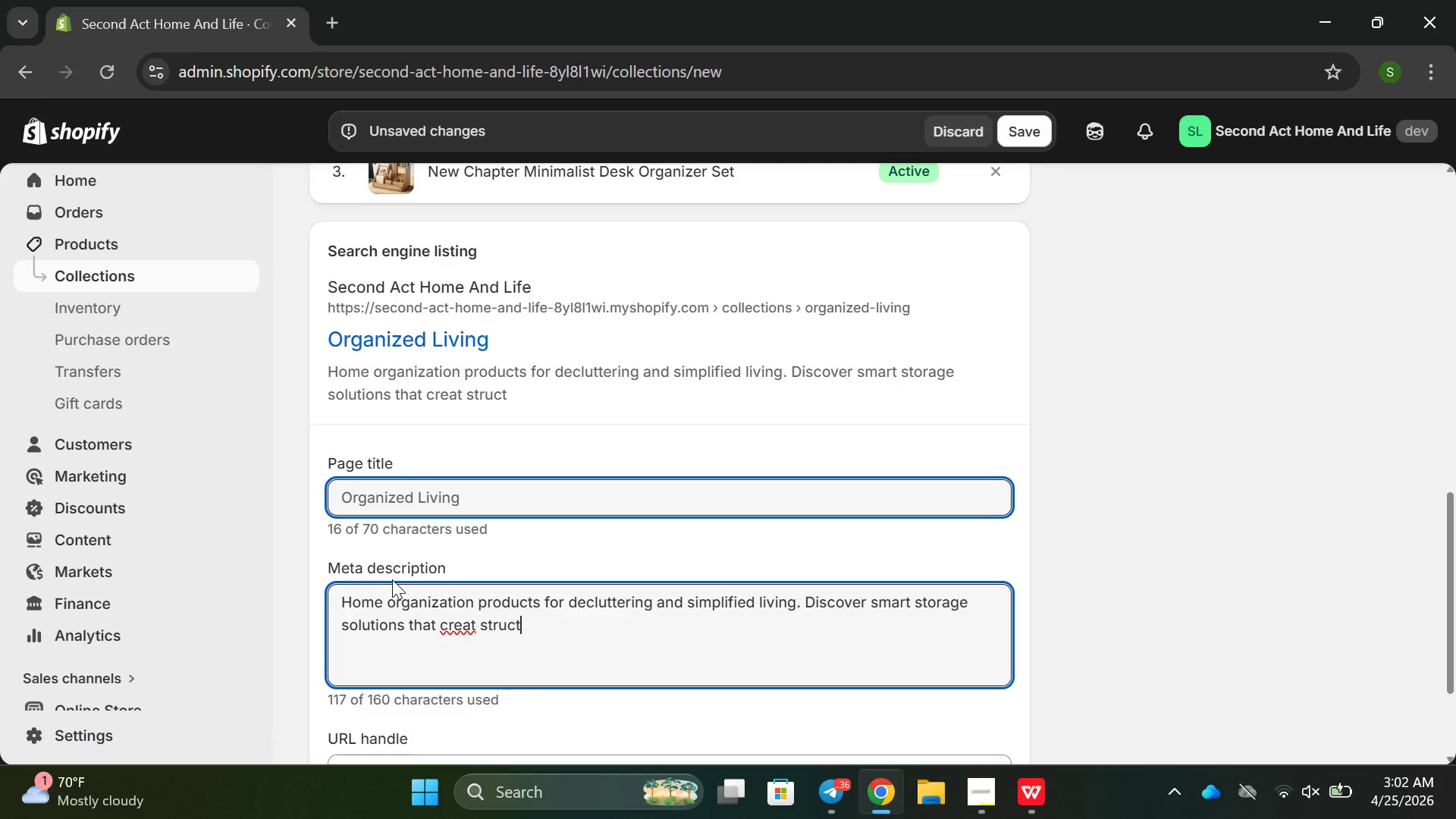 
hold_key(key=ArrowLeft, duration=0.89)
 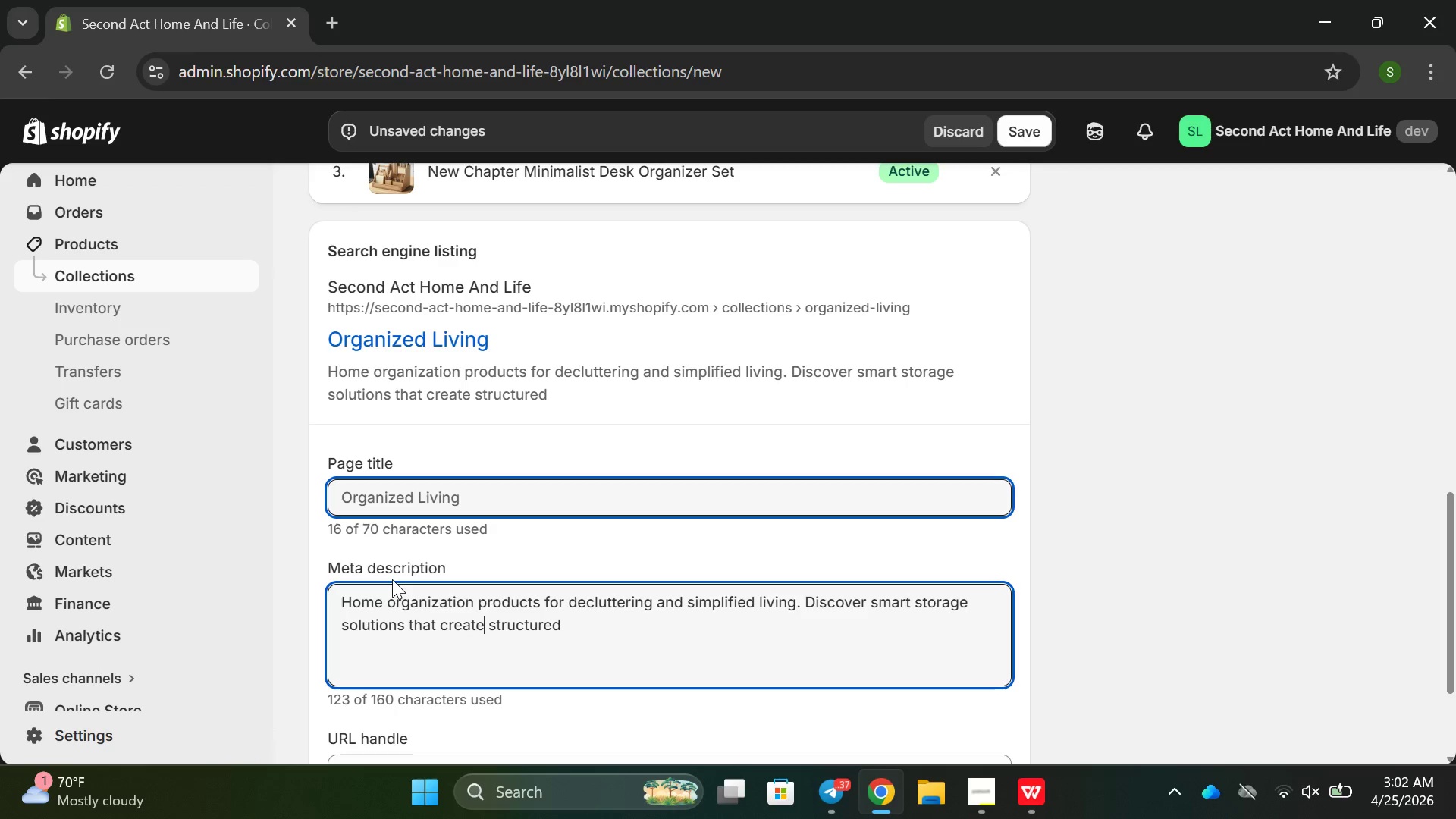 
hold_key(key=ArrowRight, duration=0.91)
 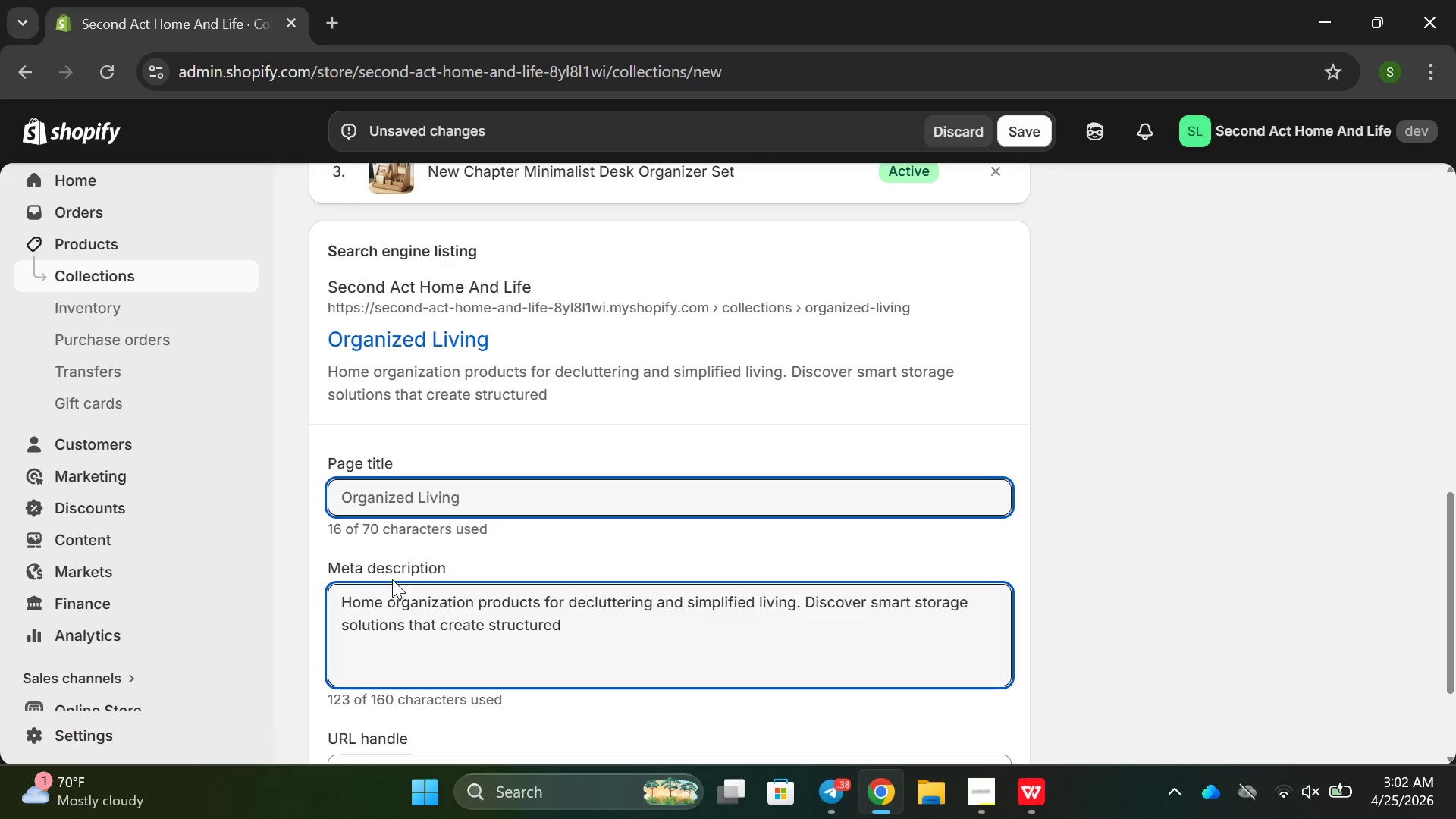 
type(,)
key(Backspace)
key(Backspace)
type(, efficient and stress )
key(Backspace)
type(-free spacd)
key(Backspace)
type(s.)
 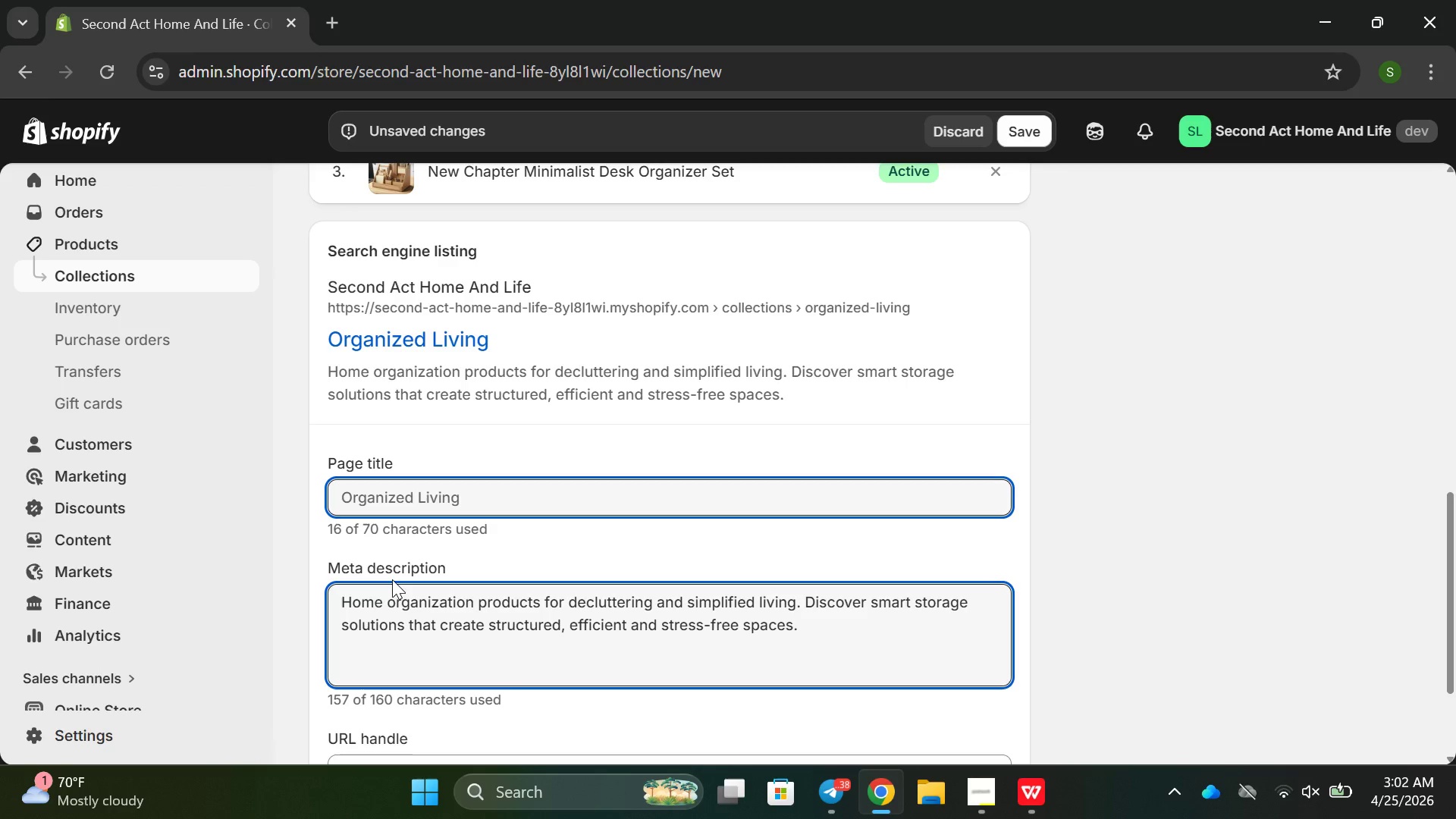 
left_click([532, 618])
 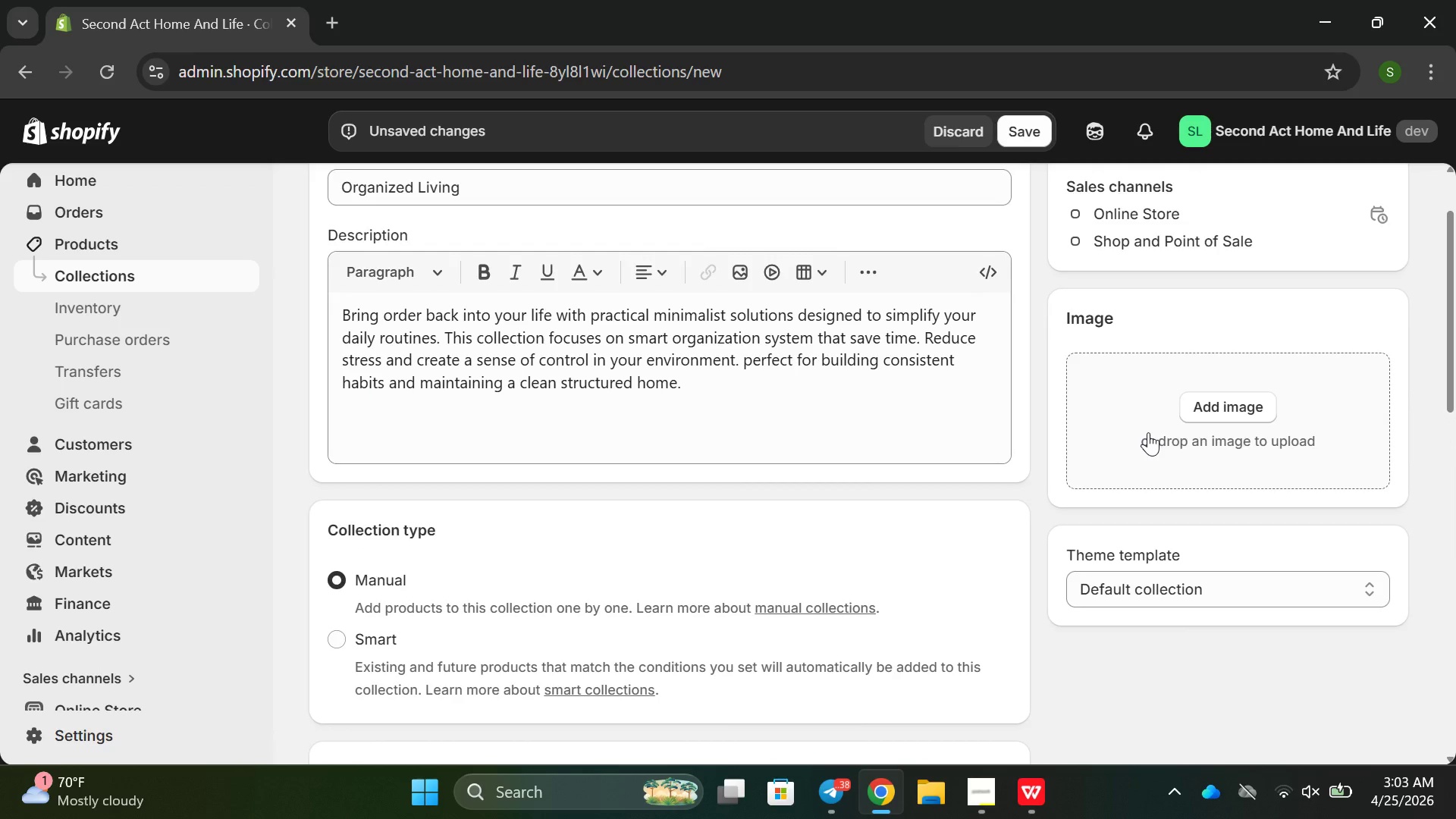 
left_click([1216, 463])
 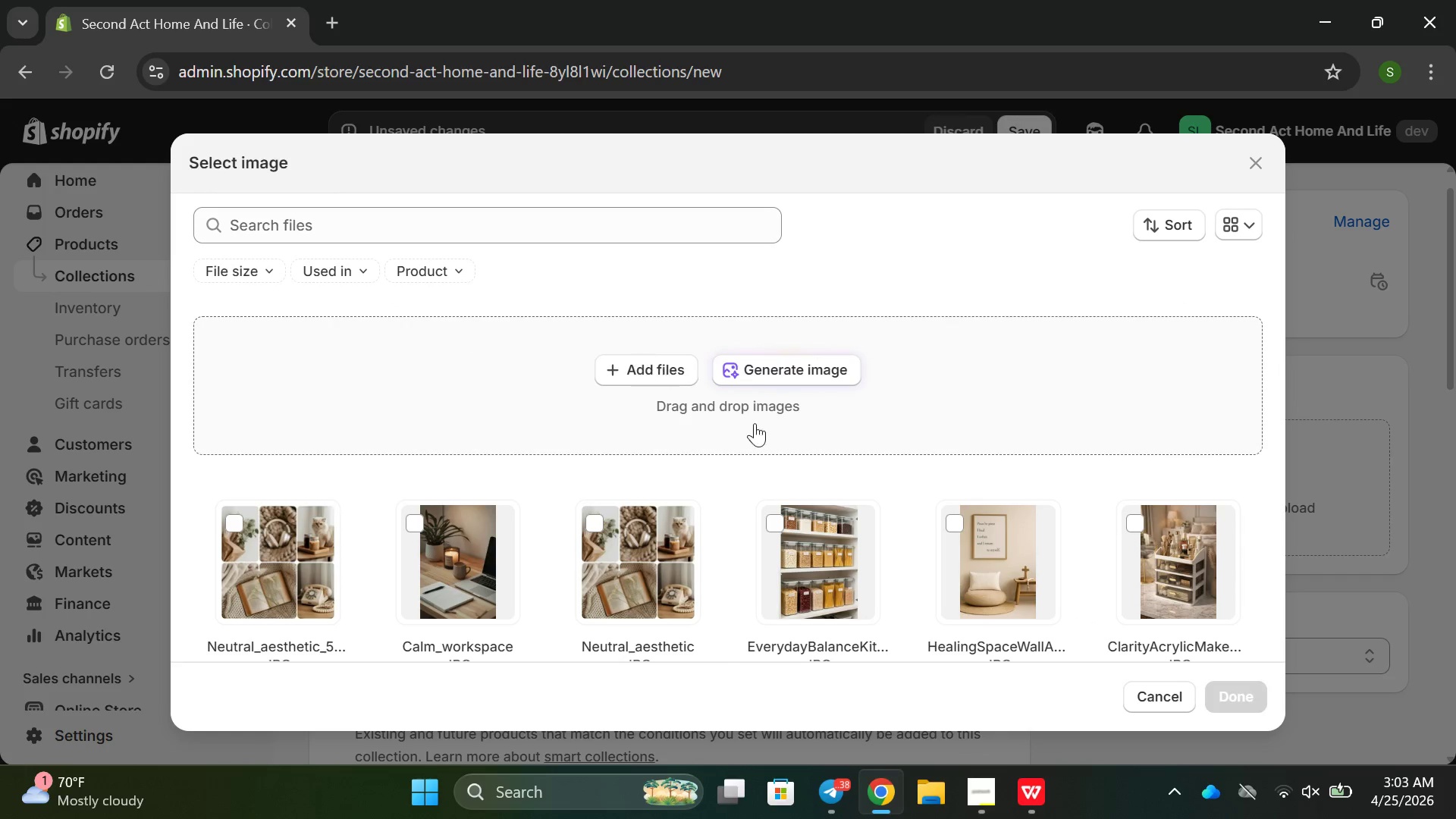 
wait(5.94)
 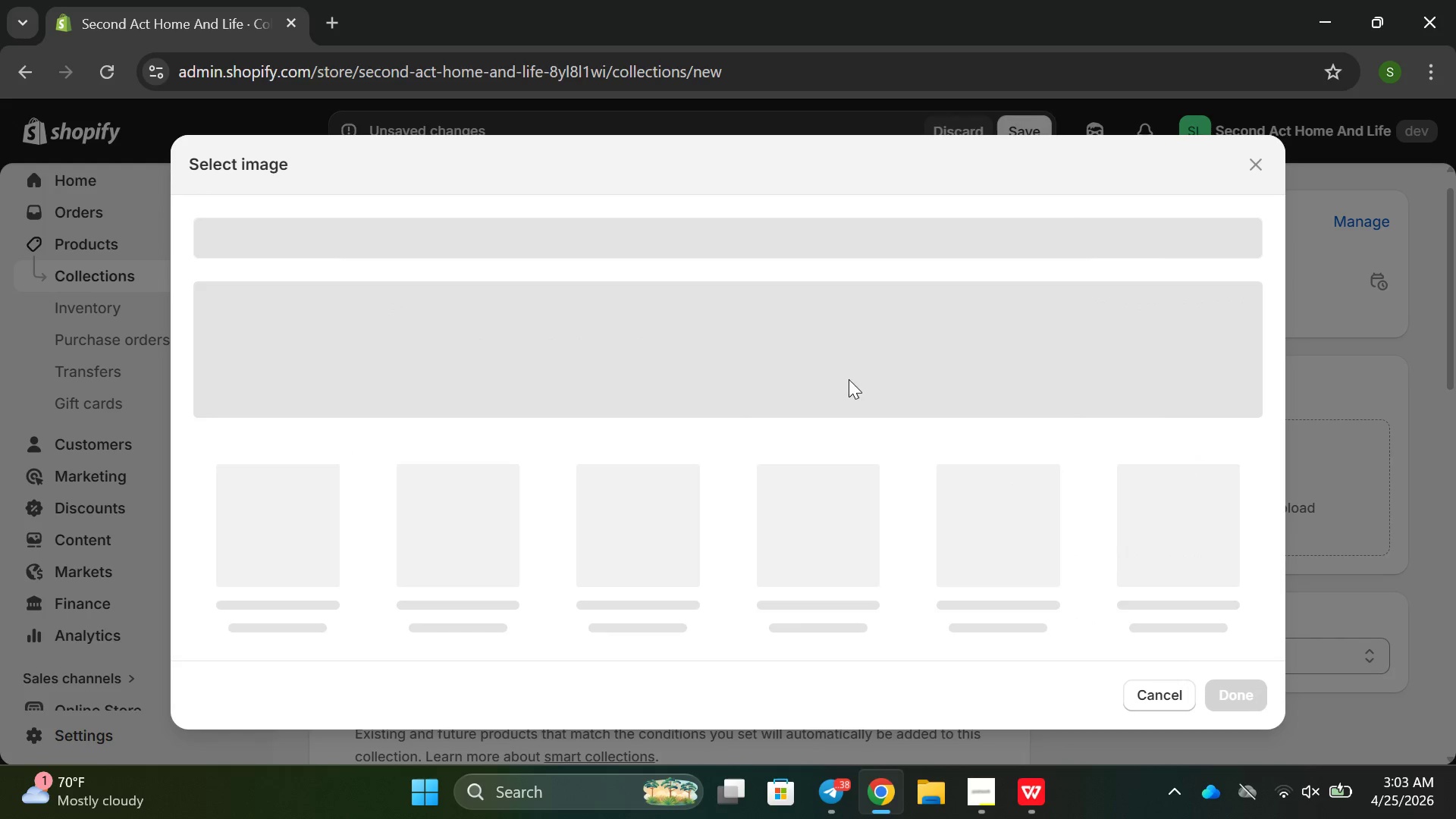 
left_click([654, 369])
 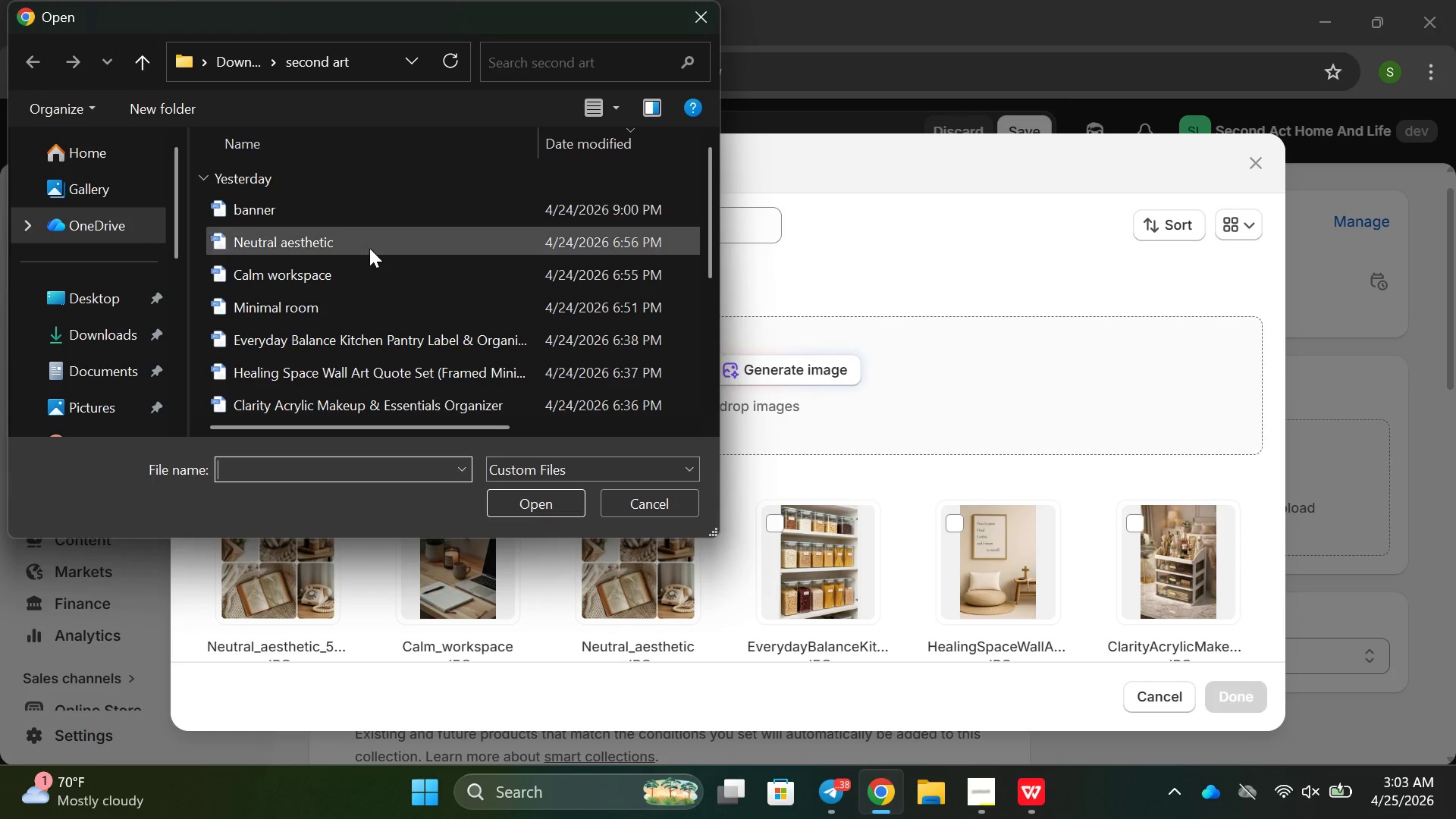 
mouse_move([375, 297])
 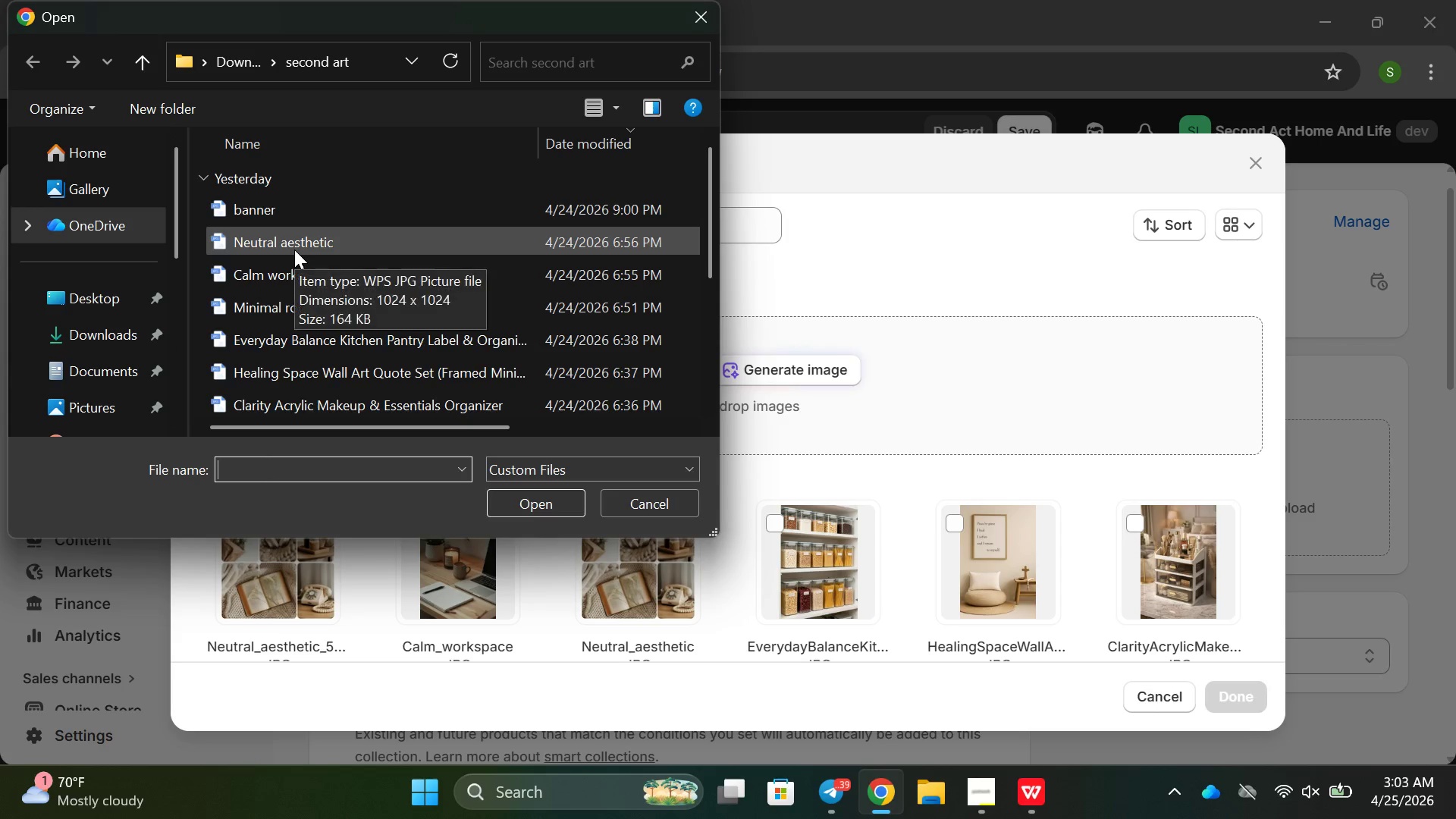 
wait(7.8)
 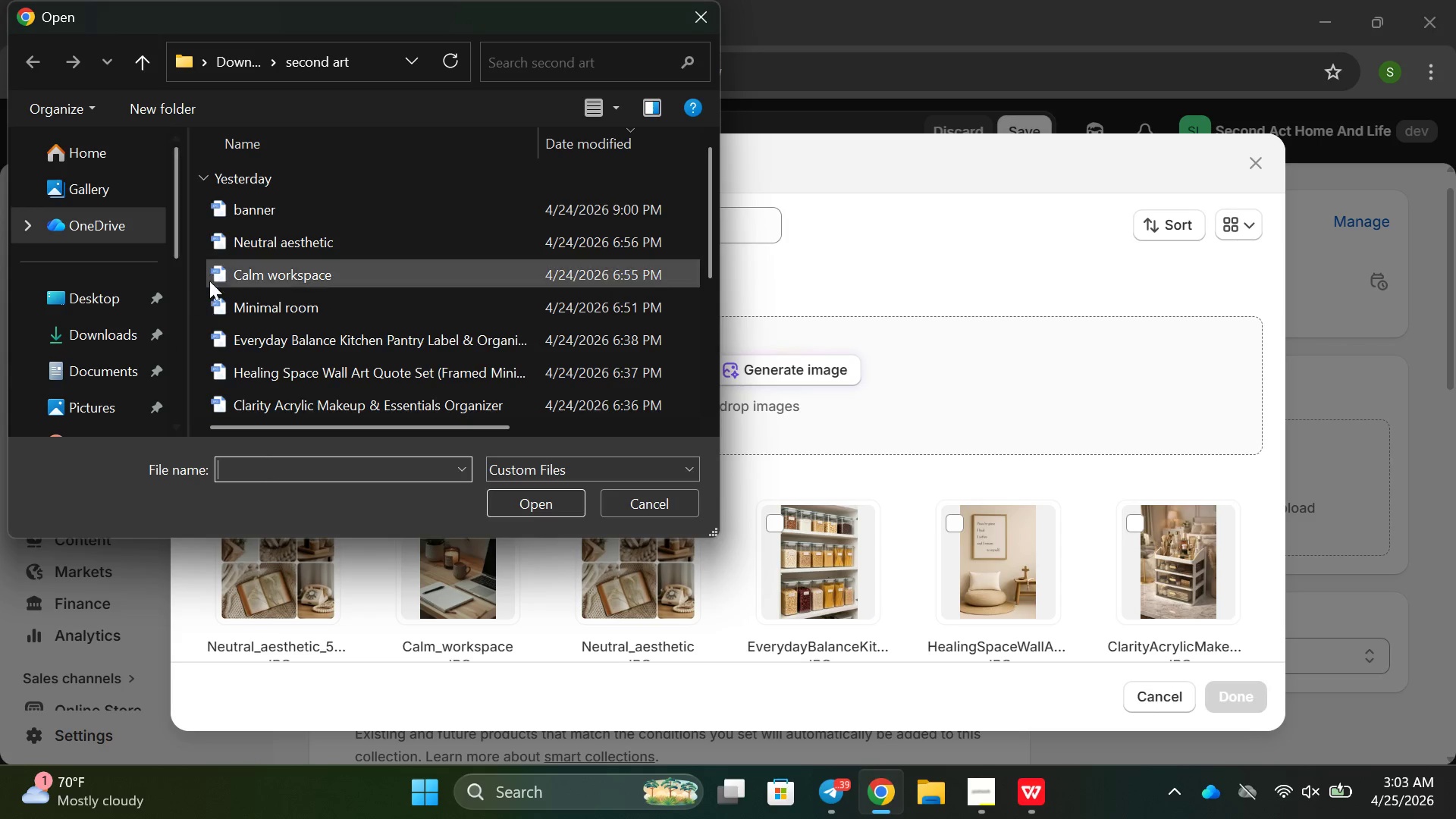 
left_click([294, 249])
 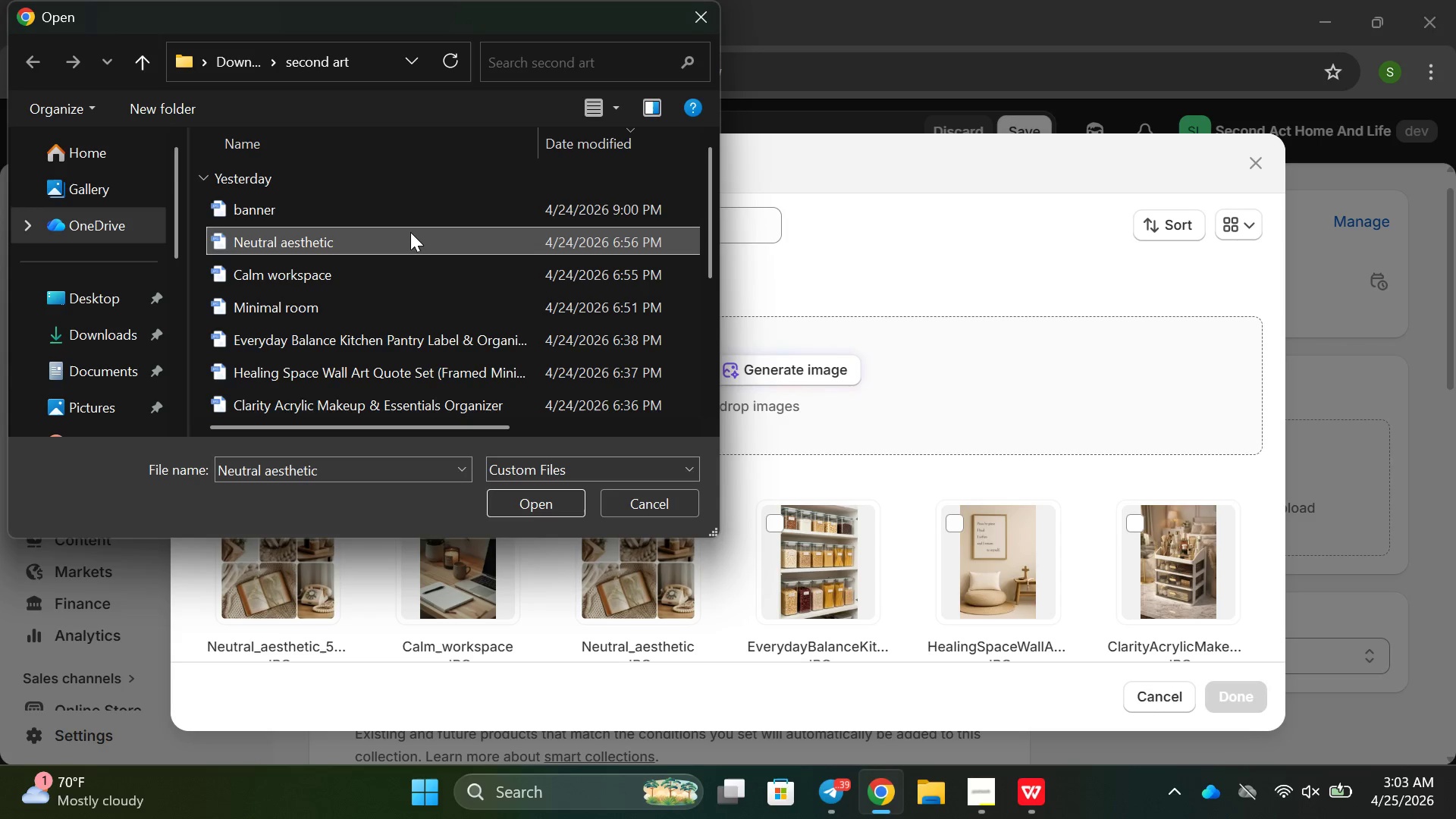 
double_click([390, 243])
 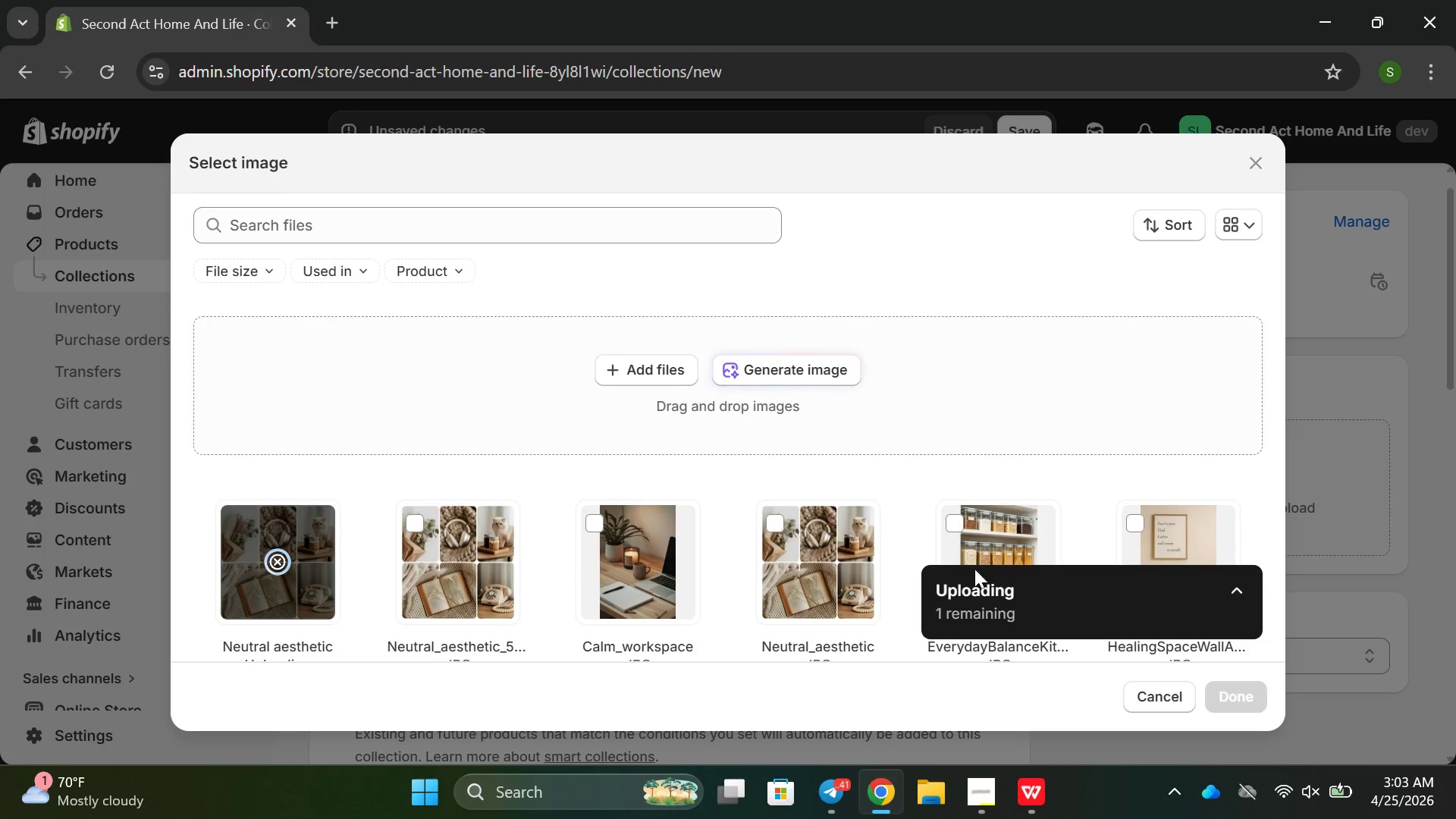 
scroll: coordinate [795, 388], scroll_direction: down, amount: 1.0
 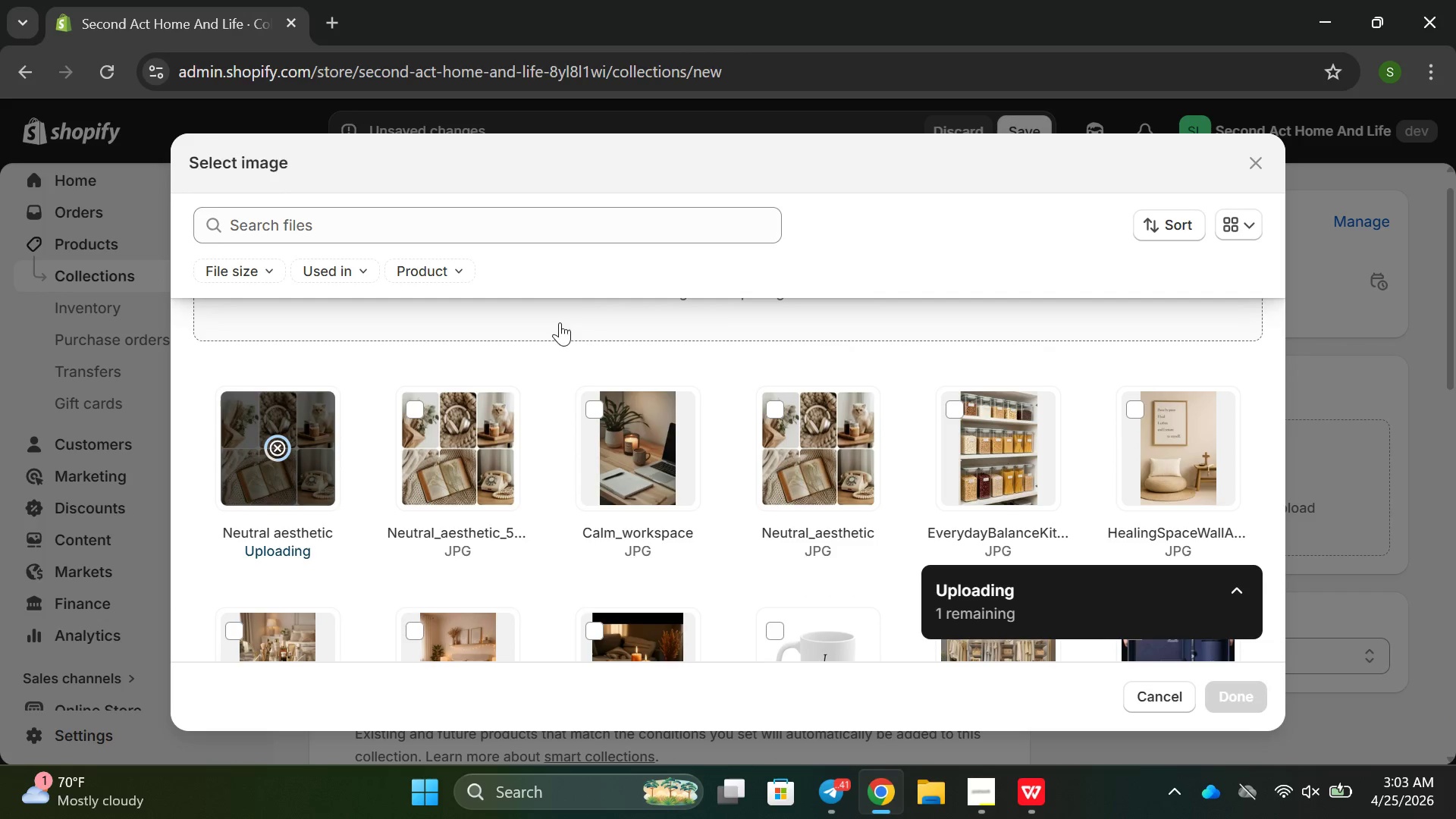 
scroll: coordinate [571, 345], scroll_direction: up, amount: 1.0
 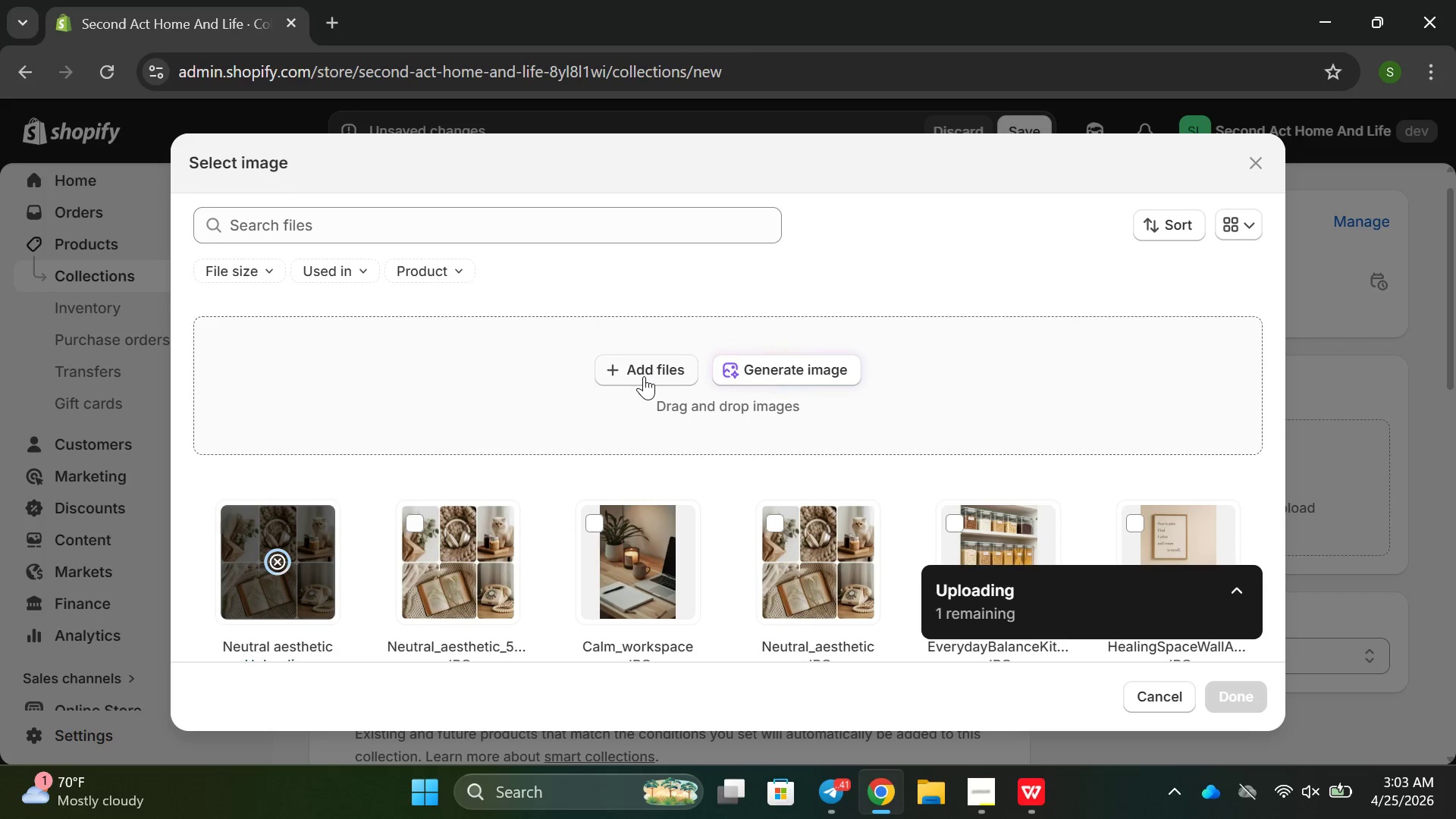 
left_click([643, 372])
 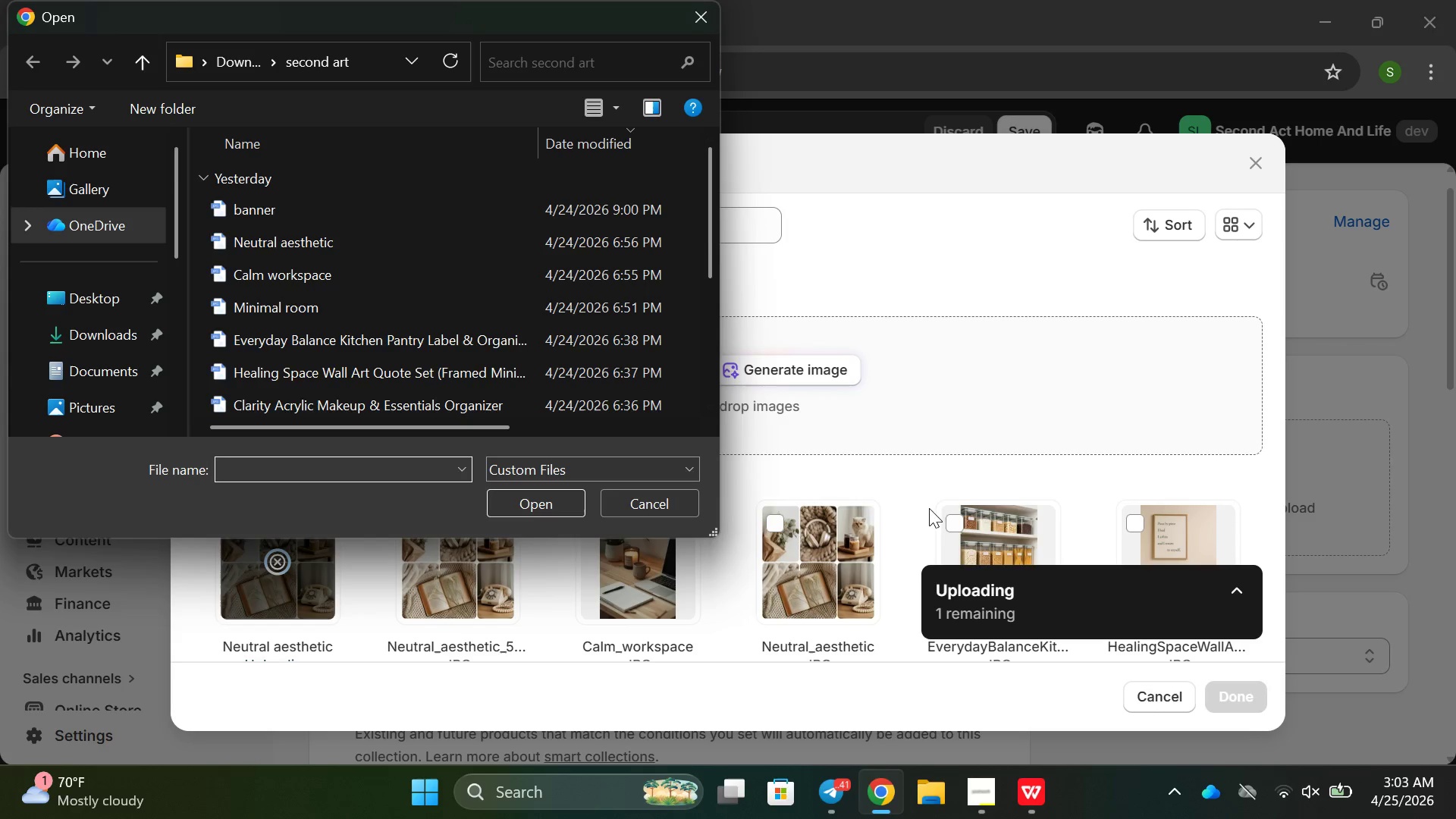 
wait(5.12)
 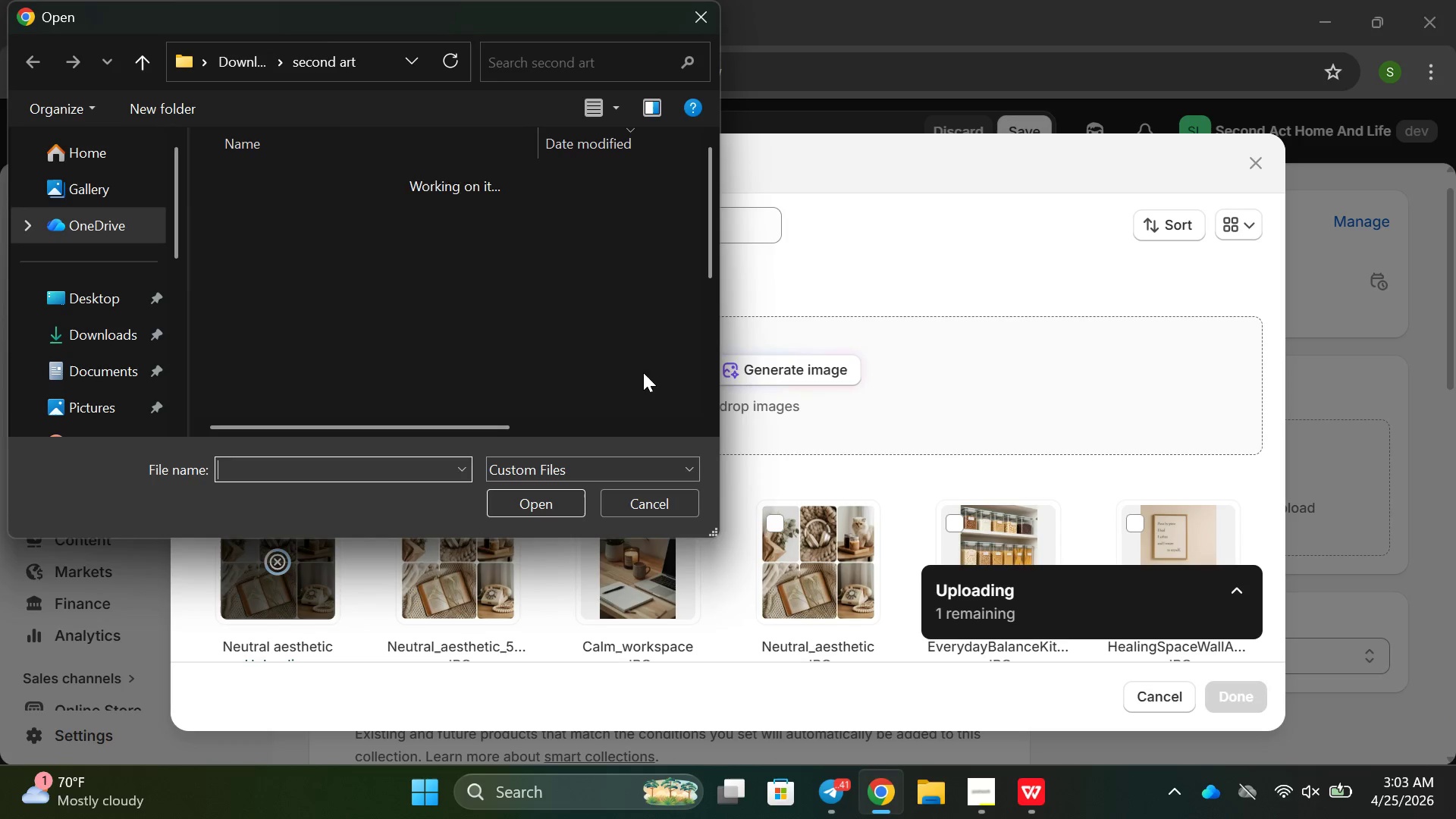 
left_click([996, 416])
 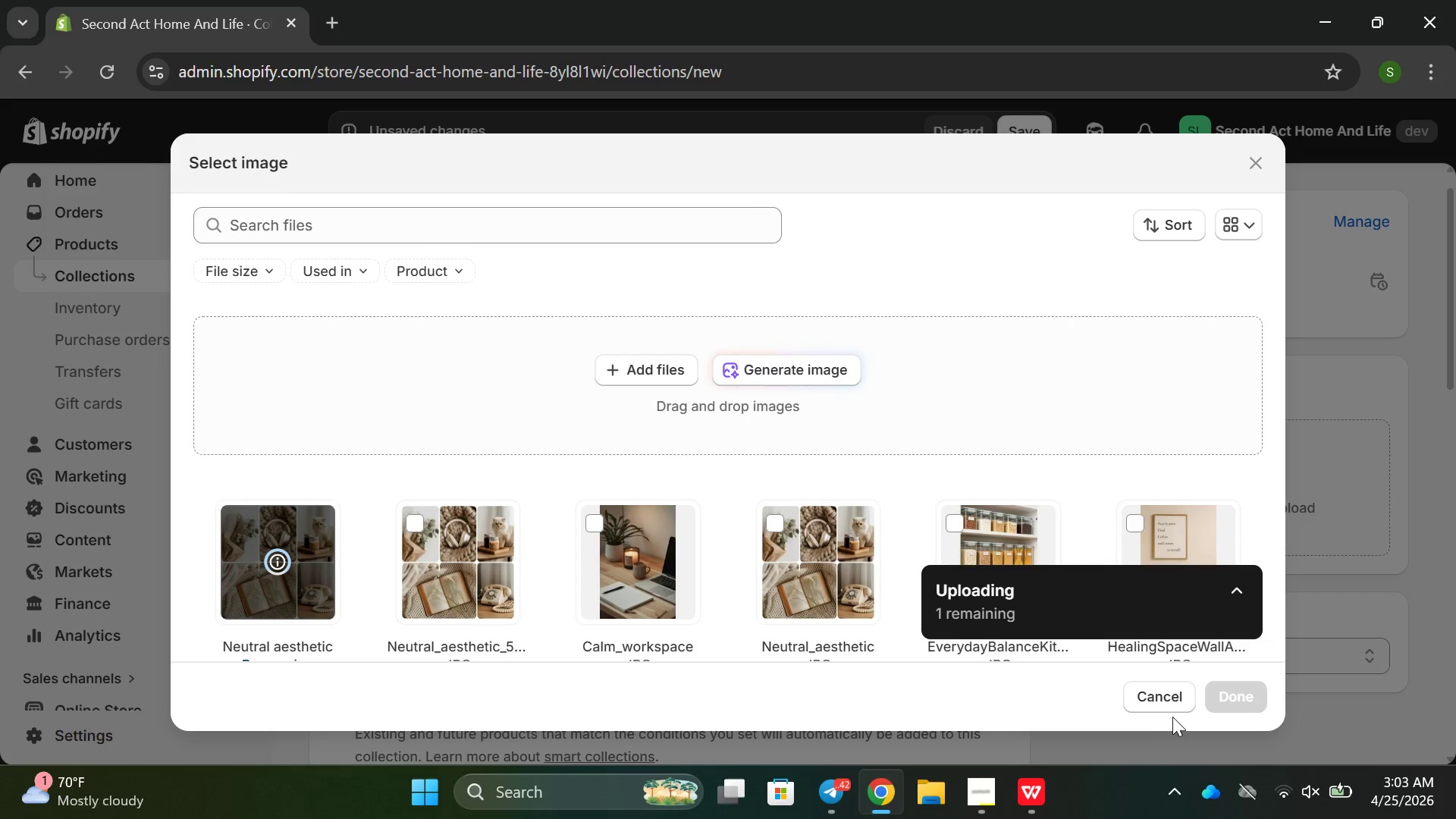 
scroll: coordinate [978, 593], scroll_direction: down, amount: 3.0
 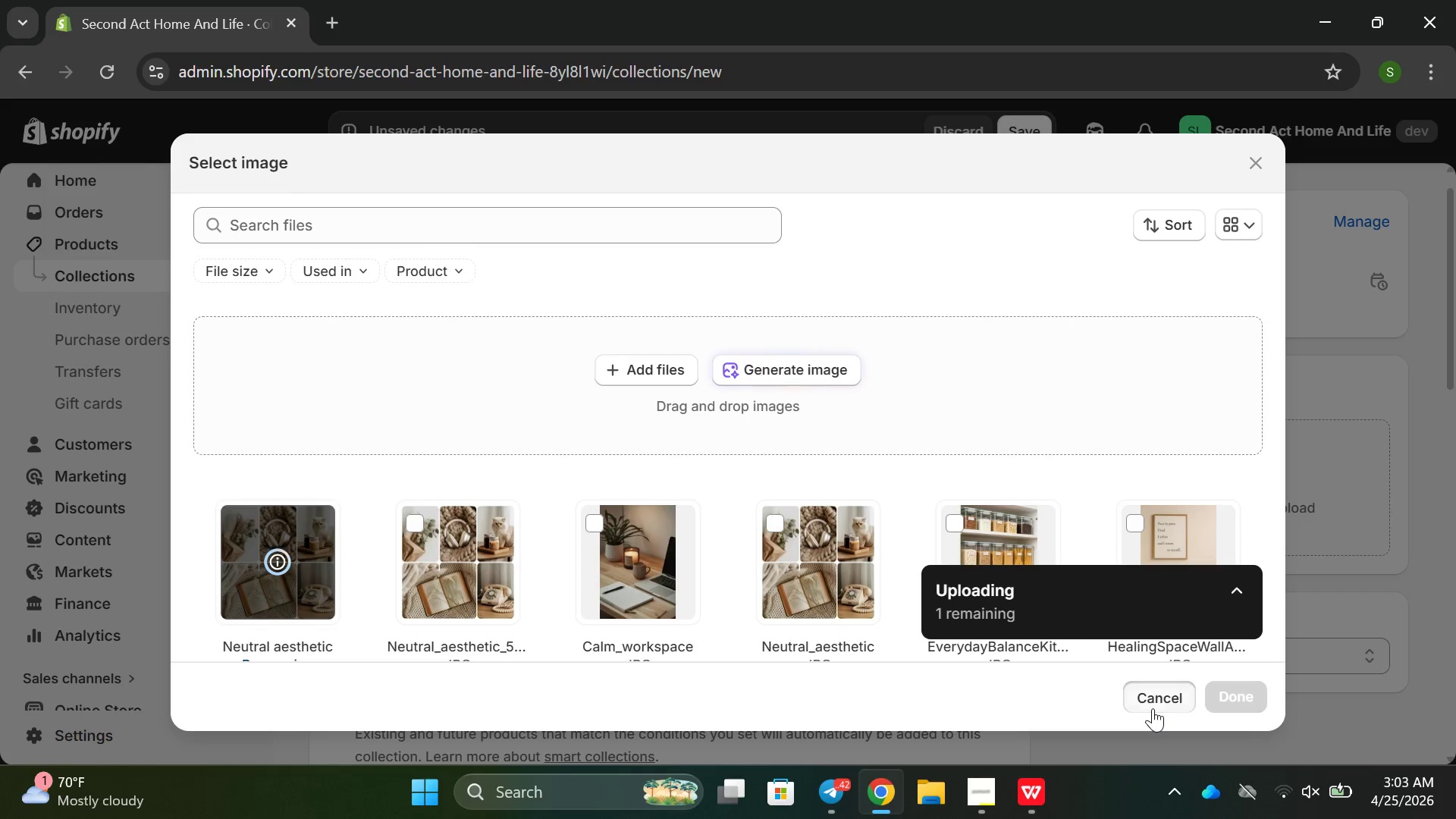 
scroll: coordinate [939, 511], scroll_direction: up, amount: 9.0
 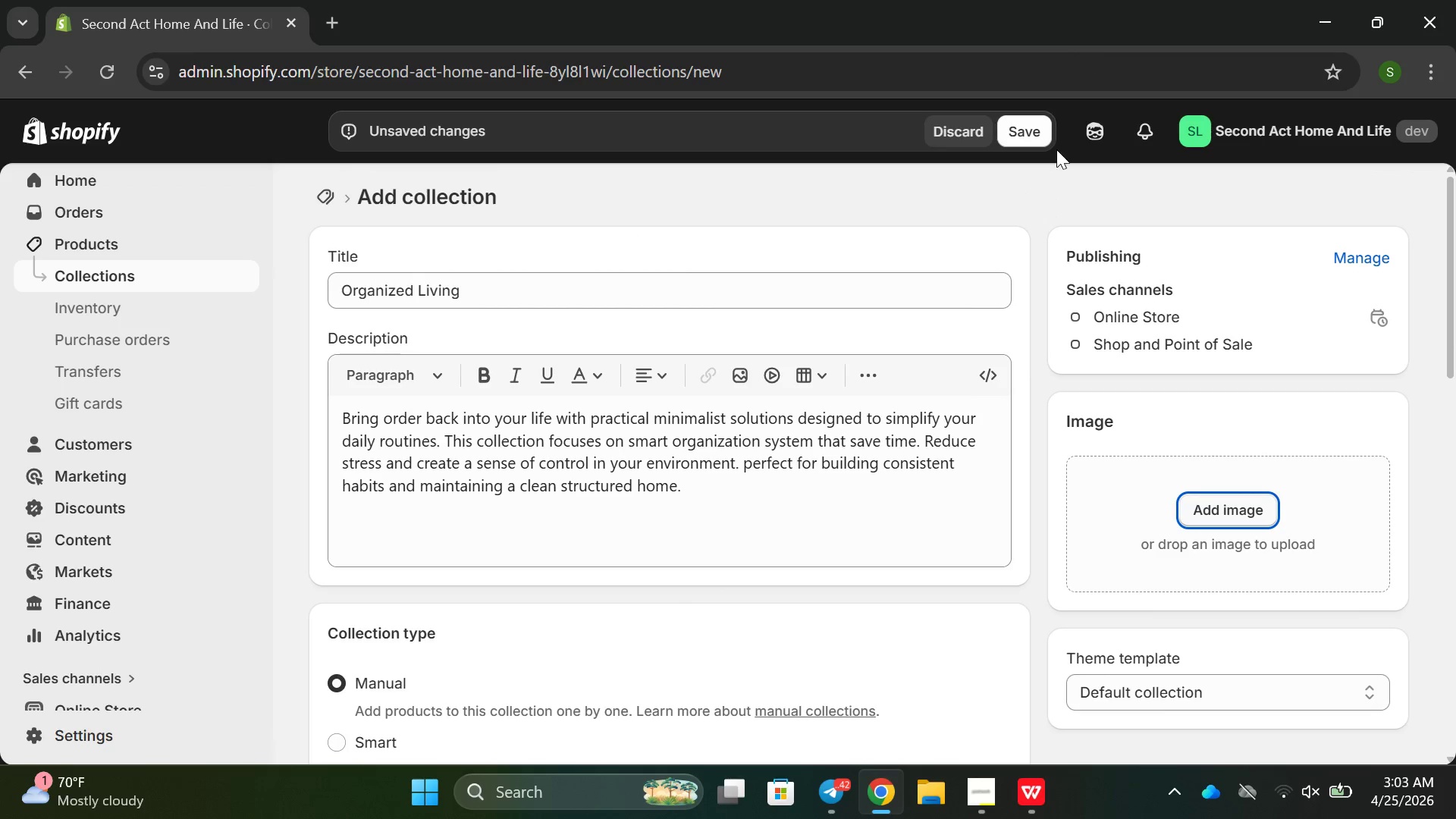 
left_click([1019, 132])
 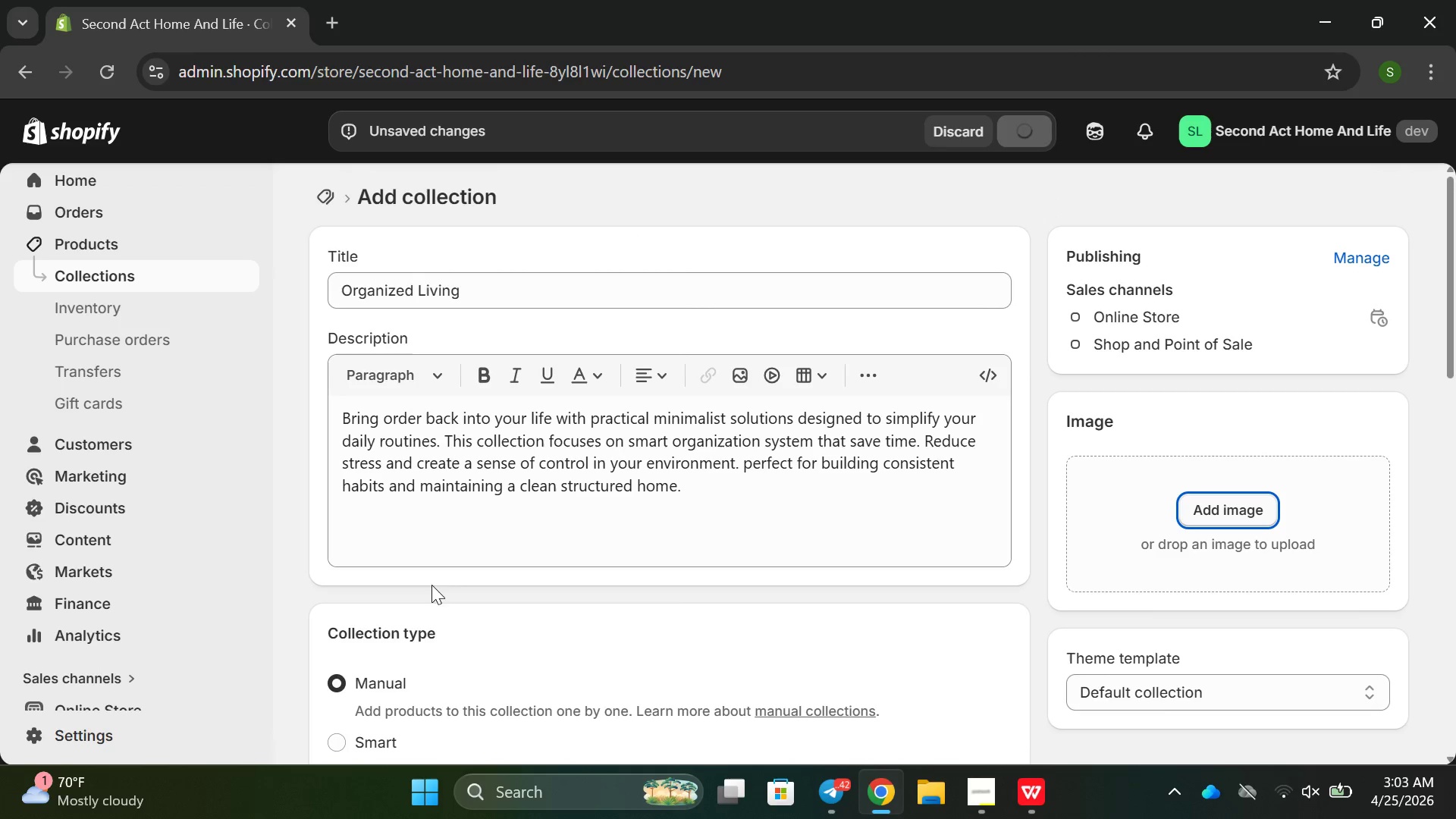 
scroll: coordinate [624, 463], scroll_direction: down, amount: 12.0
 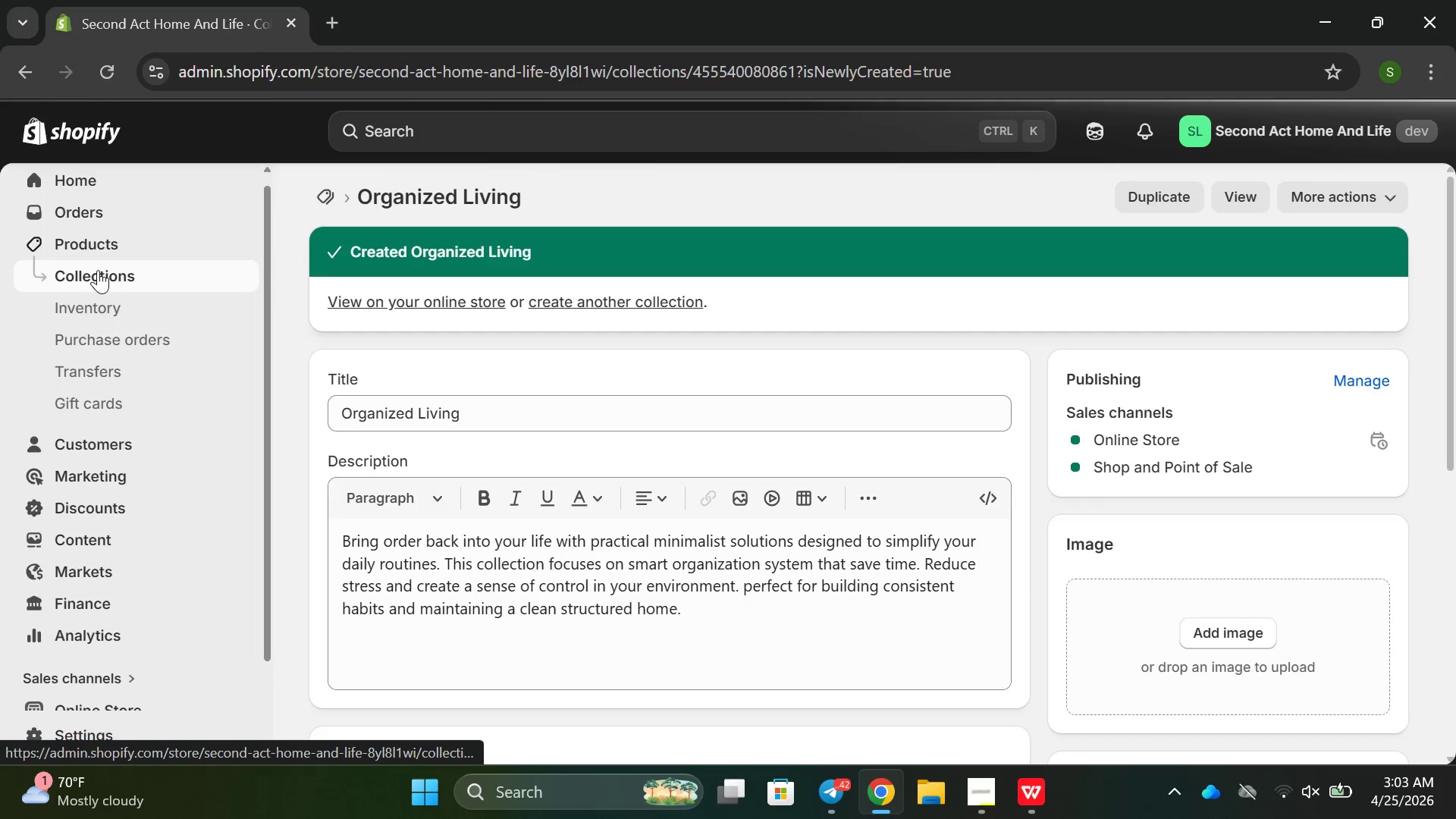 
wait(5.88)
 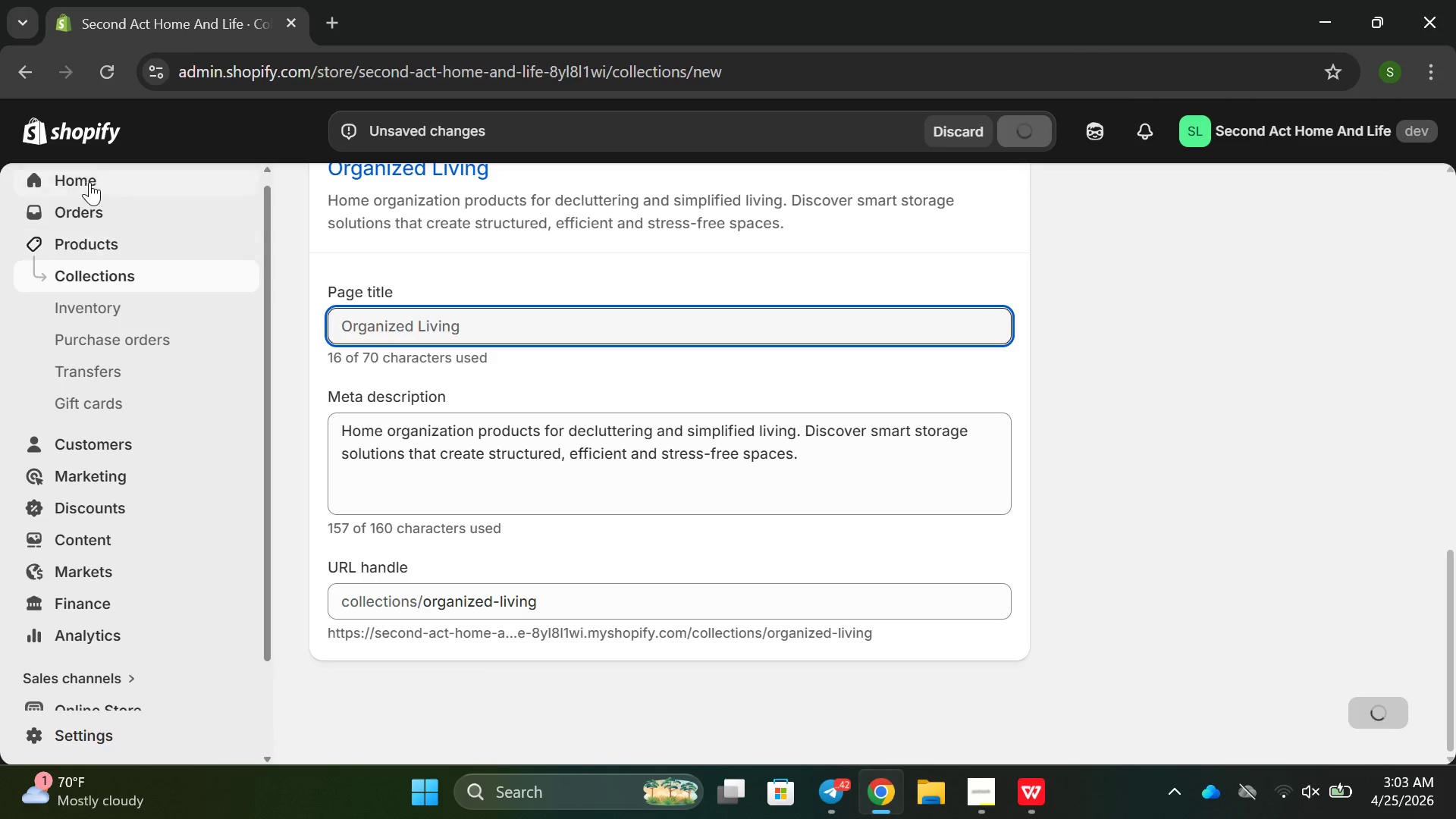 
left_click([130, 273])
 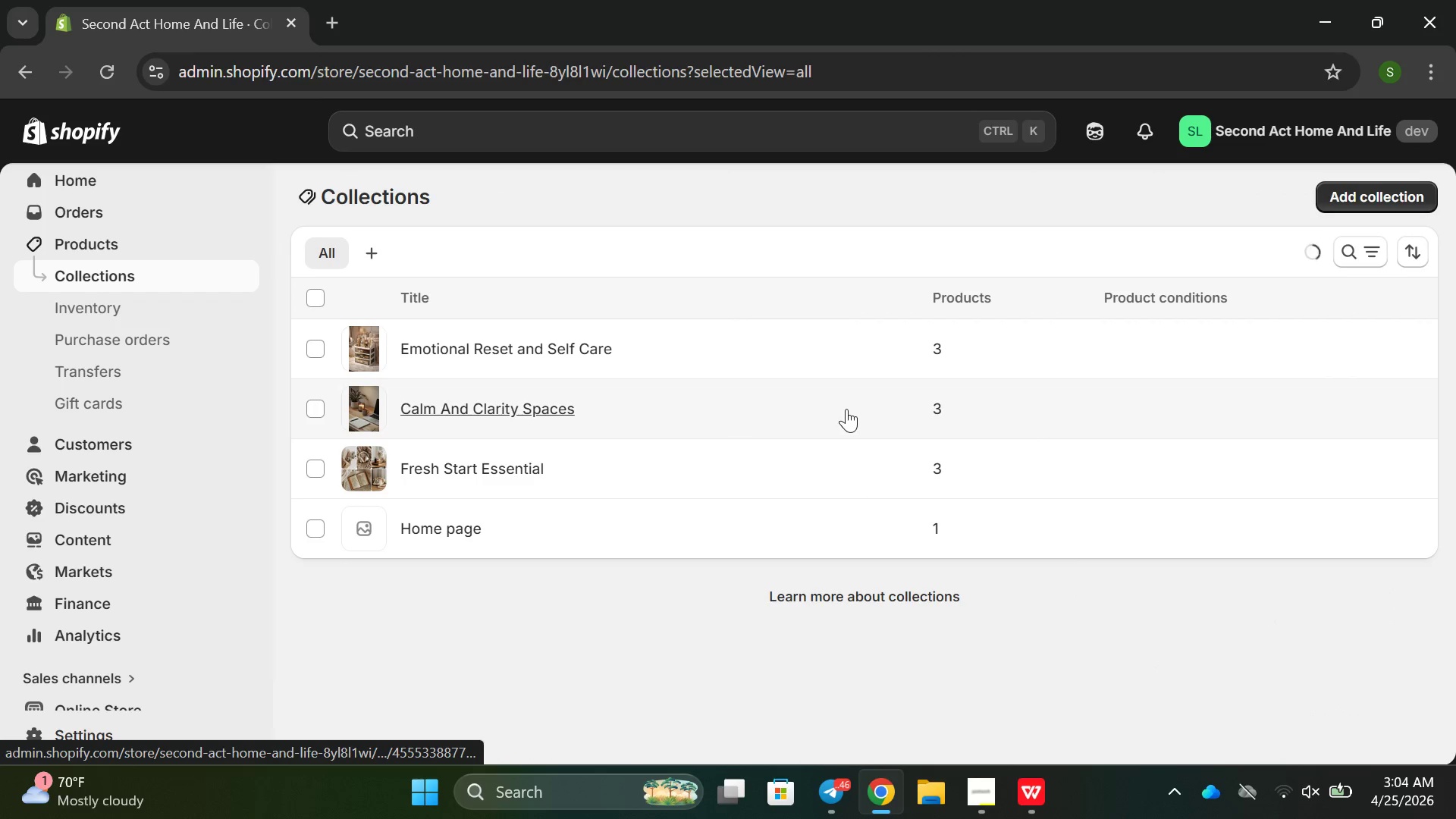 
wait(7.62)
 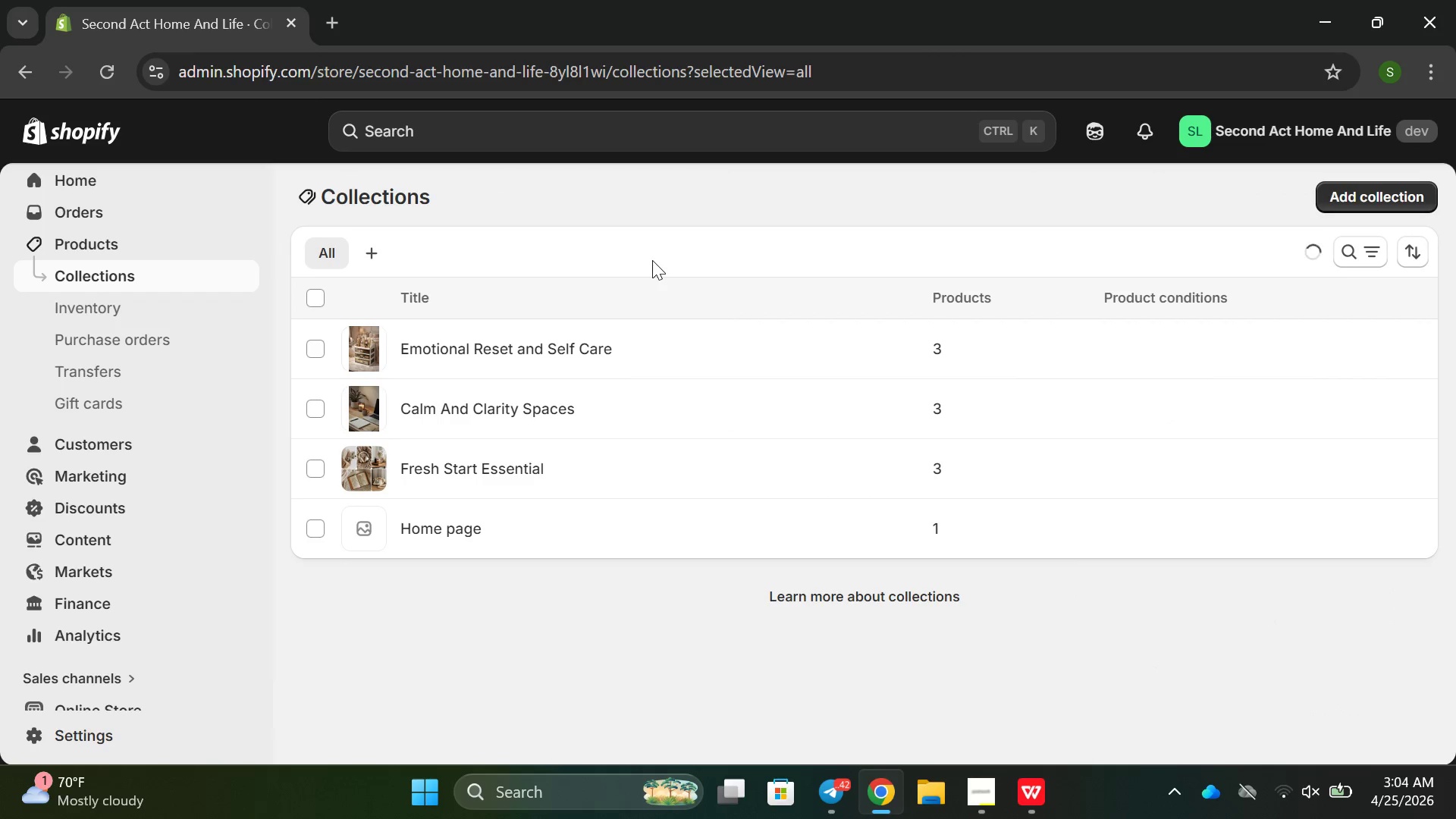 
scroll: coordinate [828, 418], scroll_direction: up, amount: 3.0
 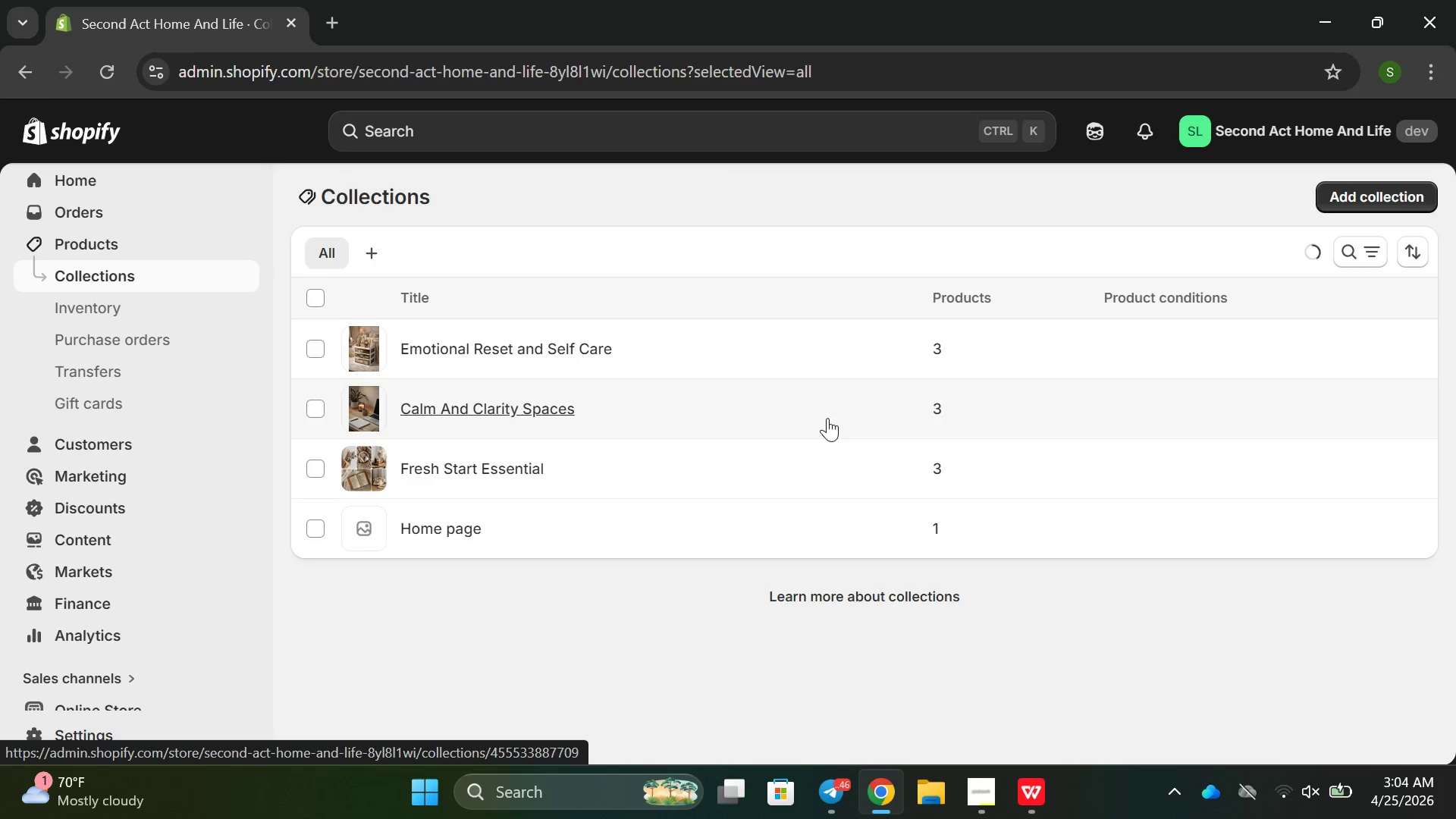 
wait(7.11)
 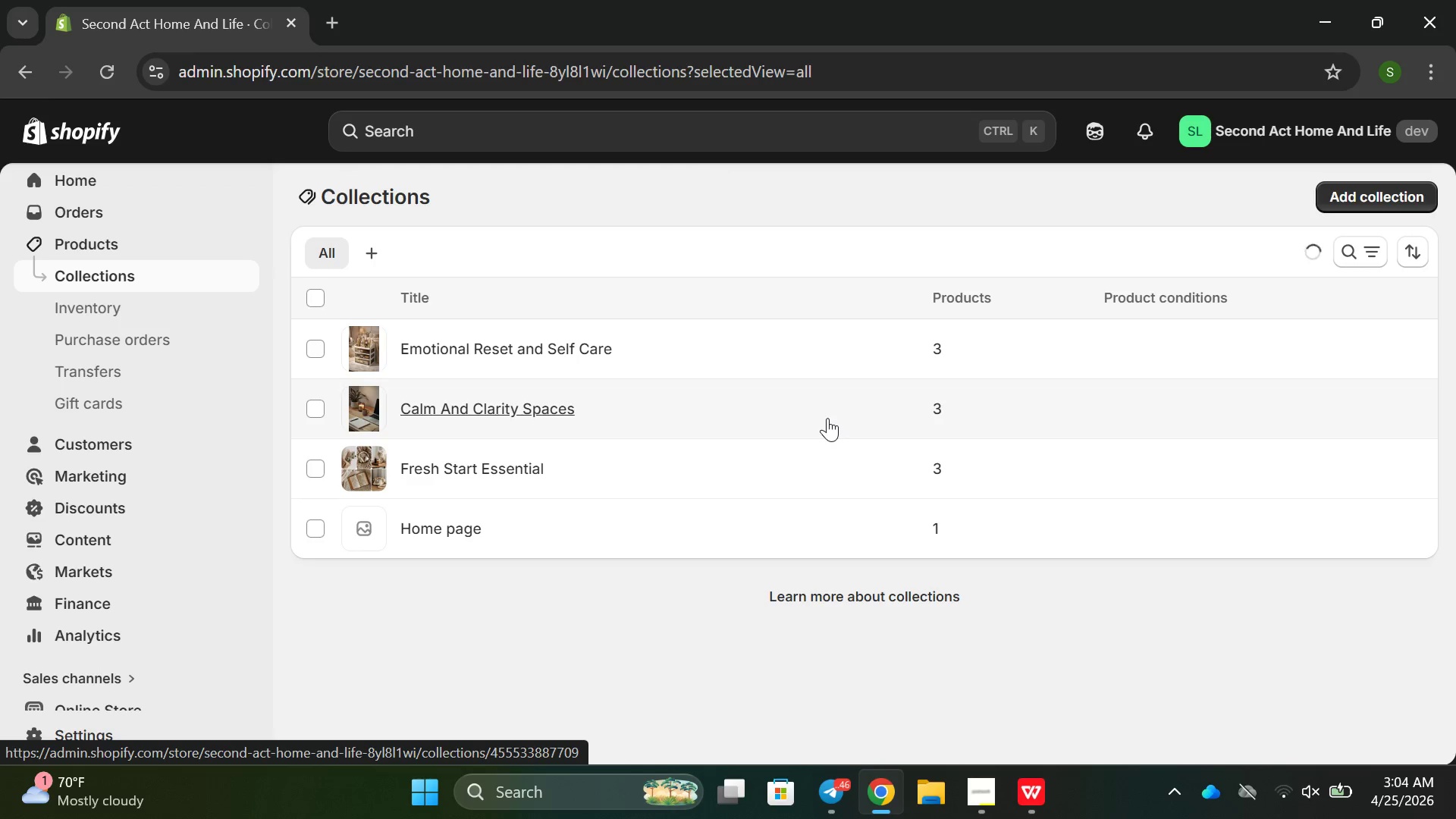 
left_click([974, 806])
 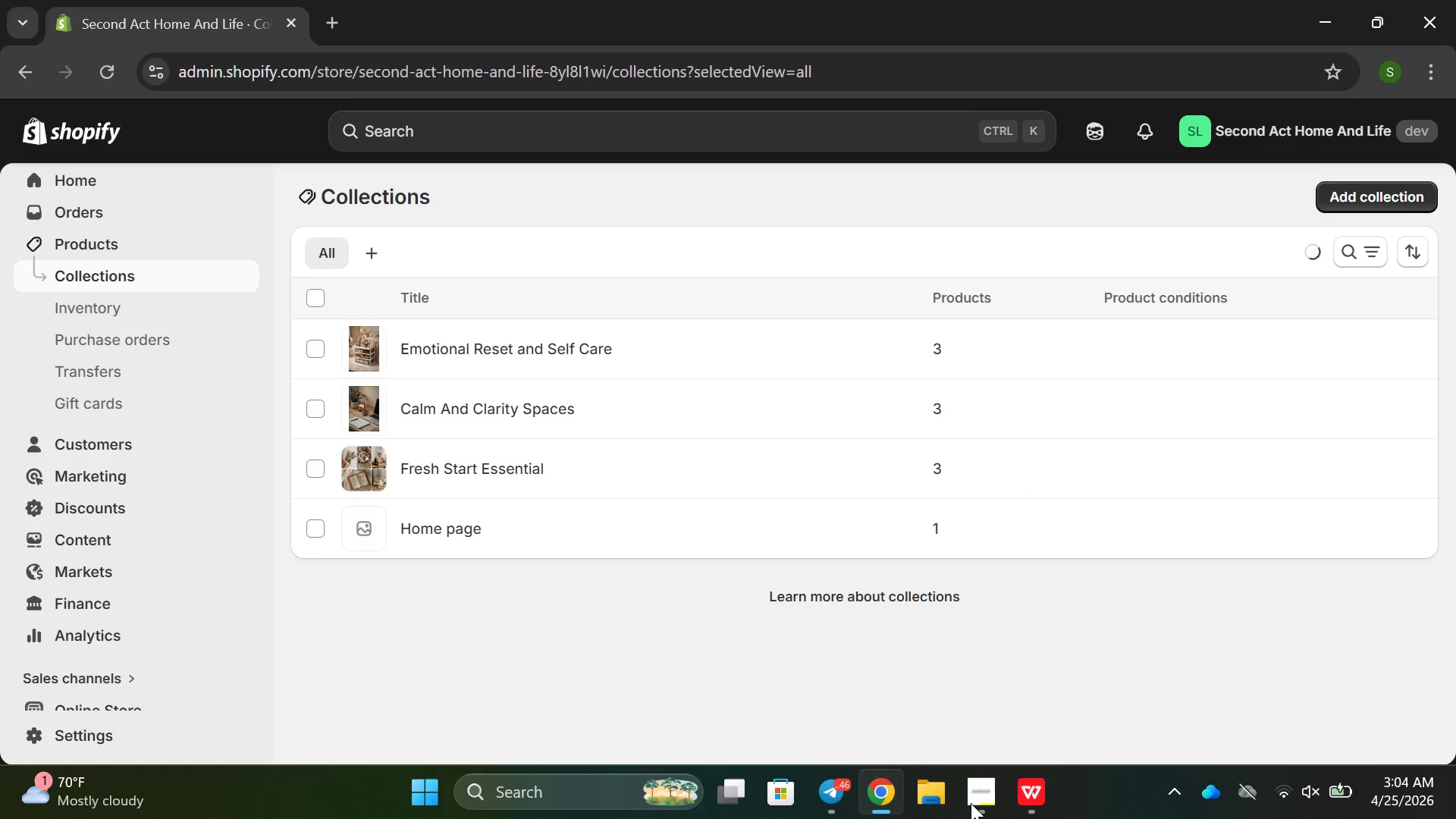 
left_click([971, 803])